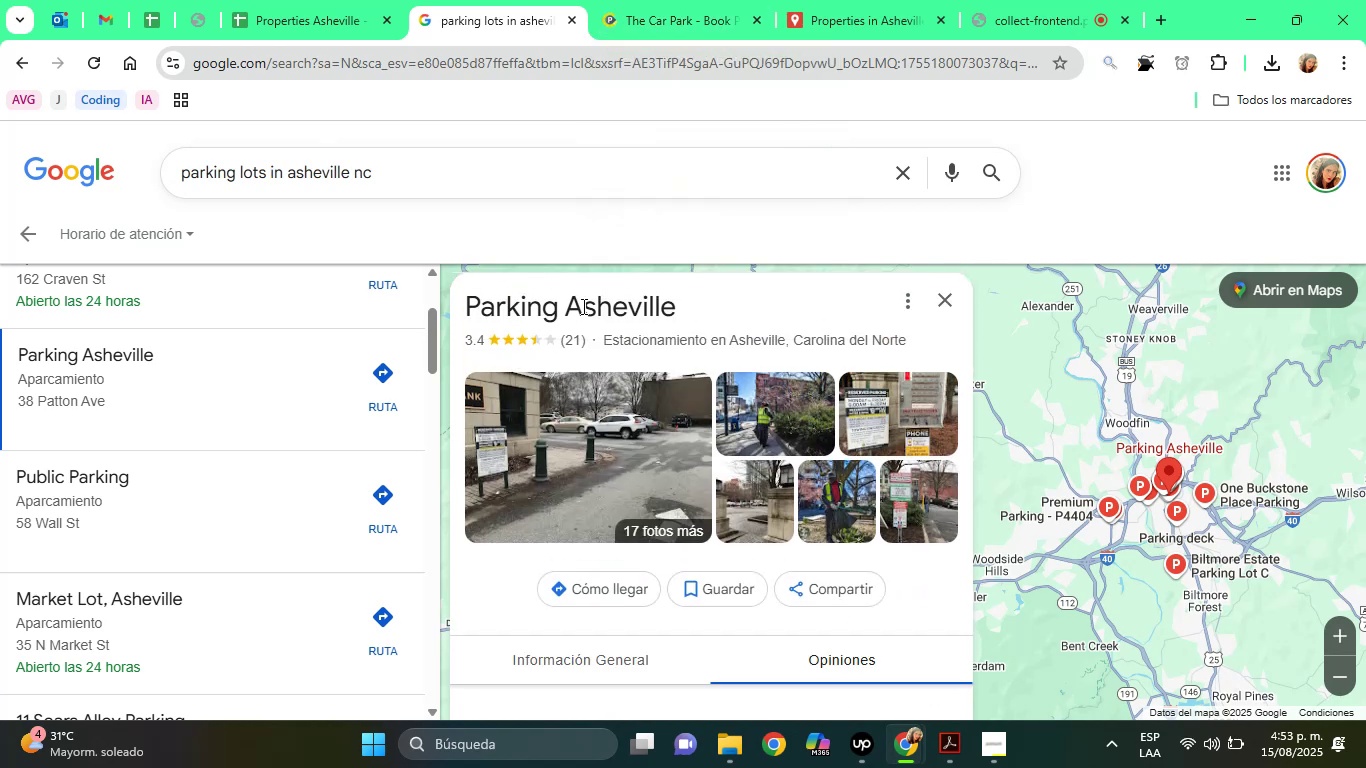 
double_click([582, 306])
 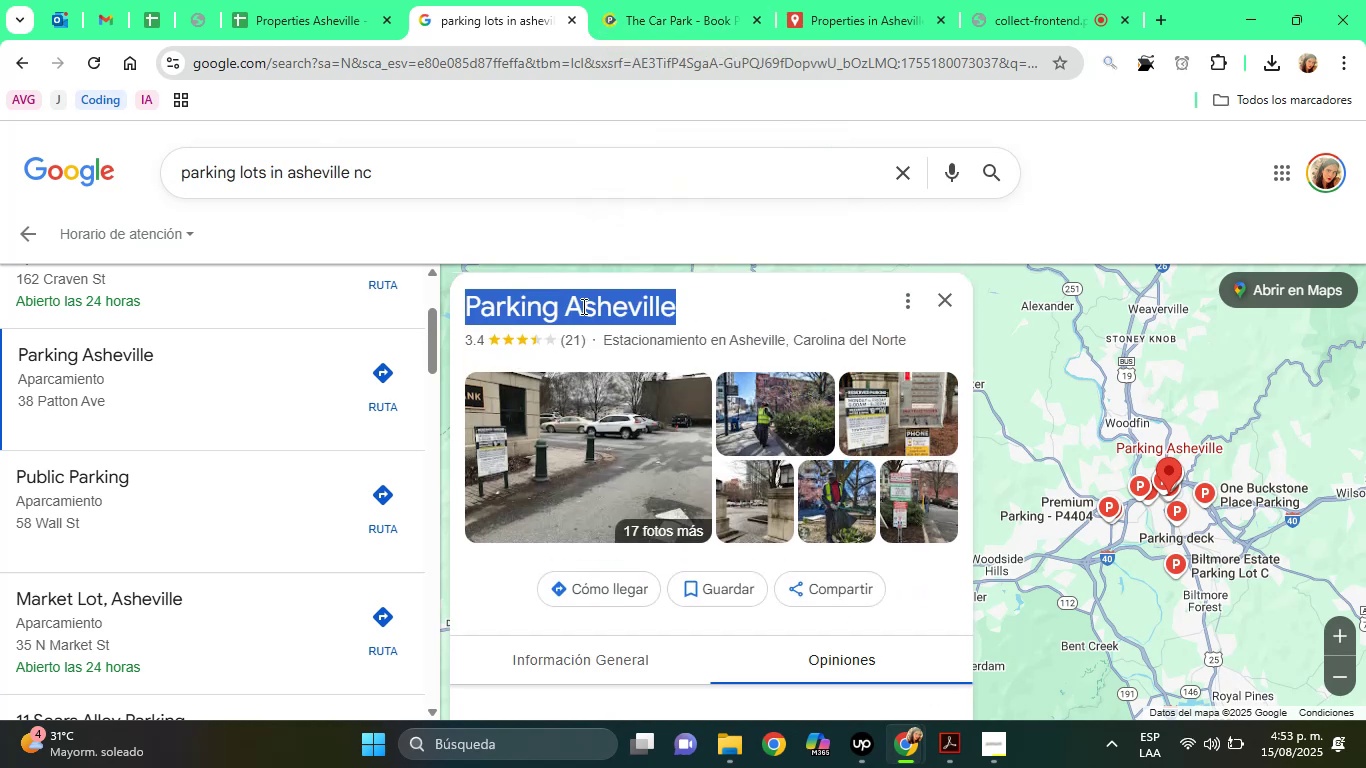 
triple_click([582, 306])
 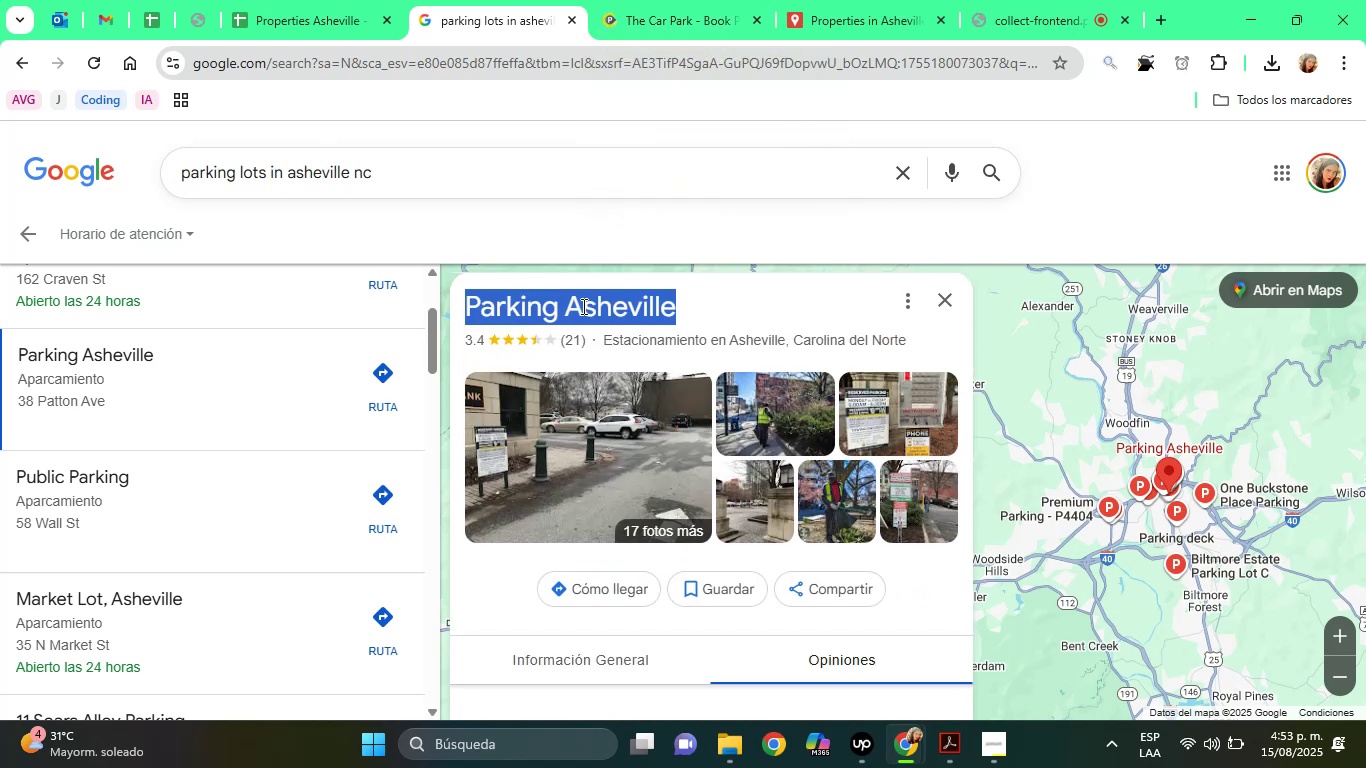 
right_click([582, 306])
 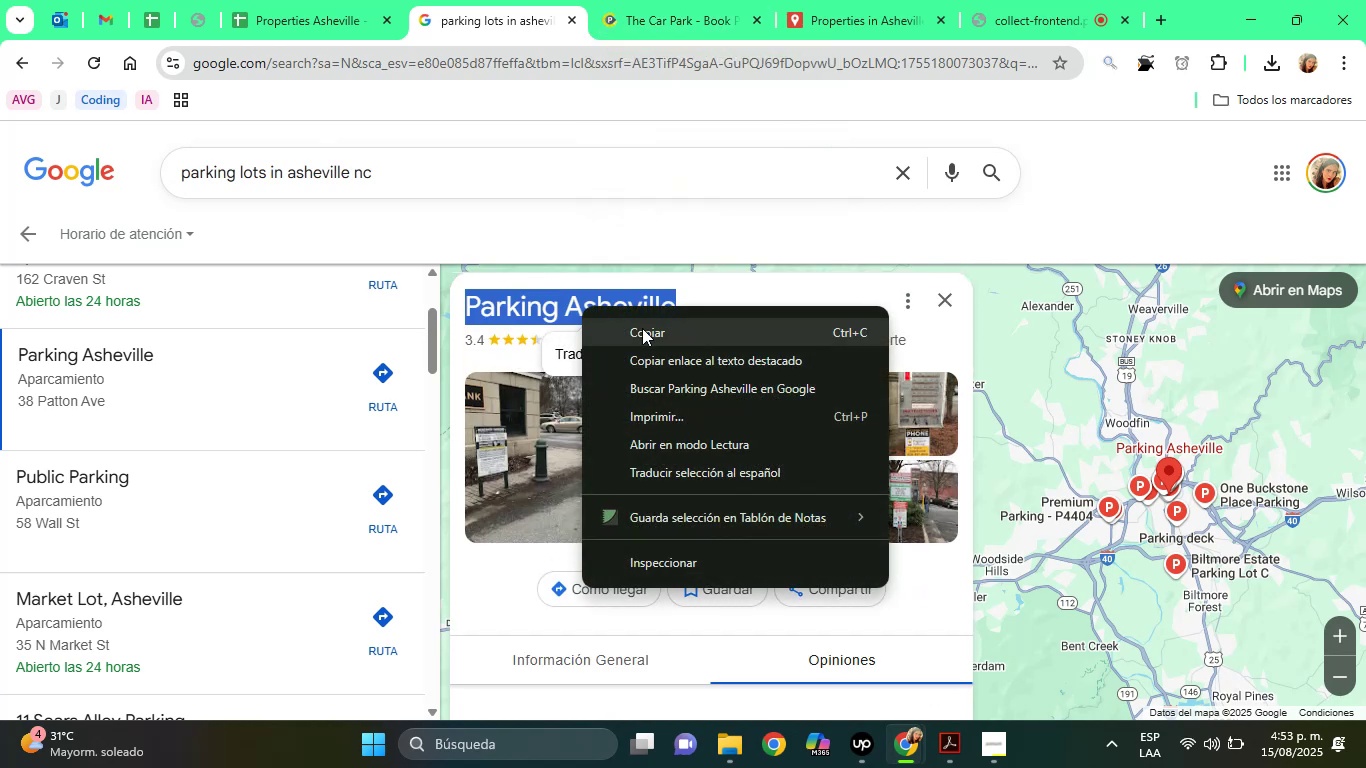 
left_click([642, 330])
 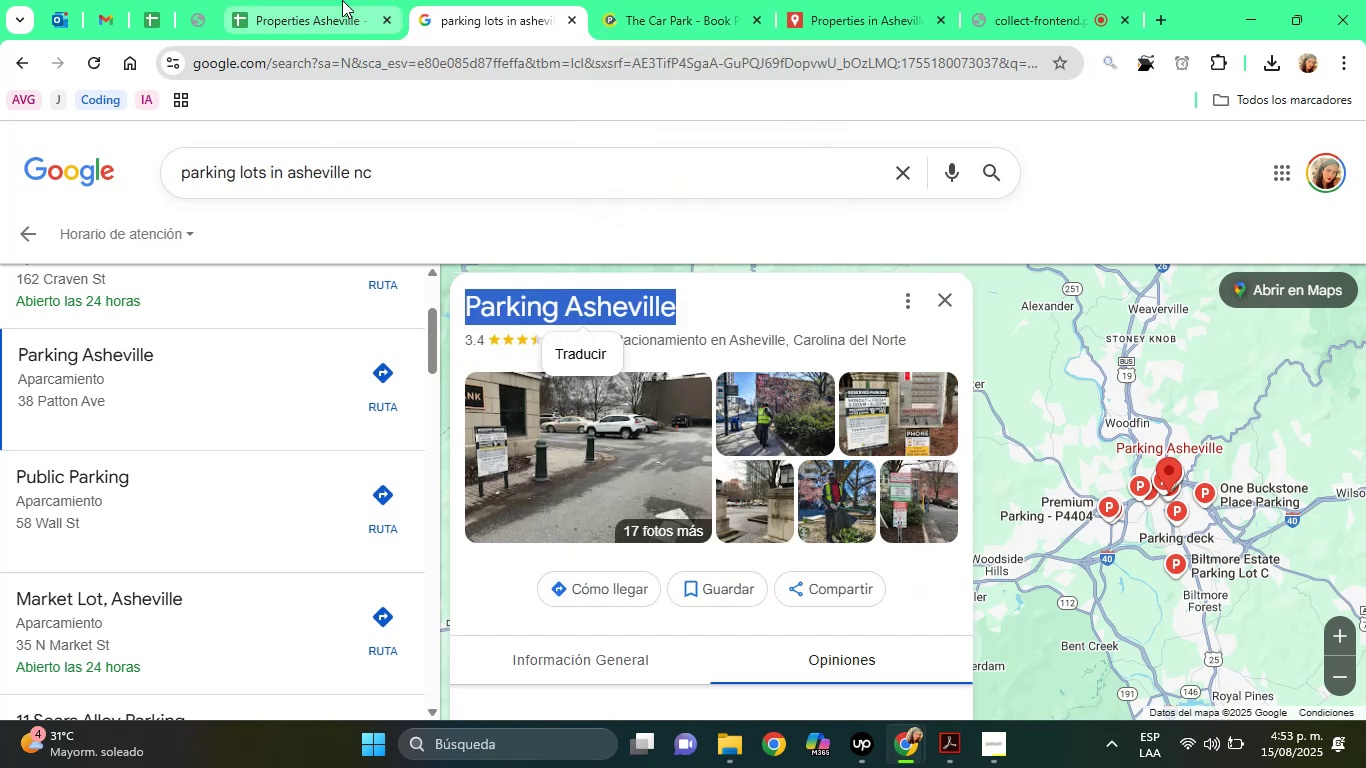 
left_click([342, 0])
 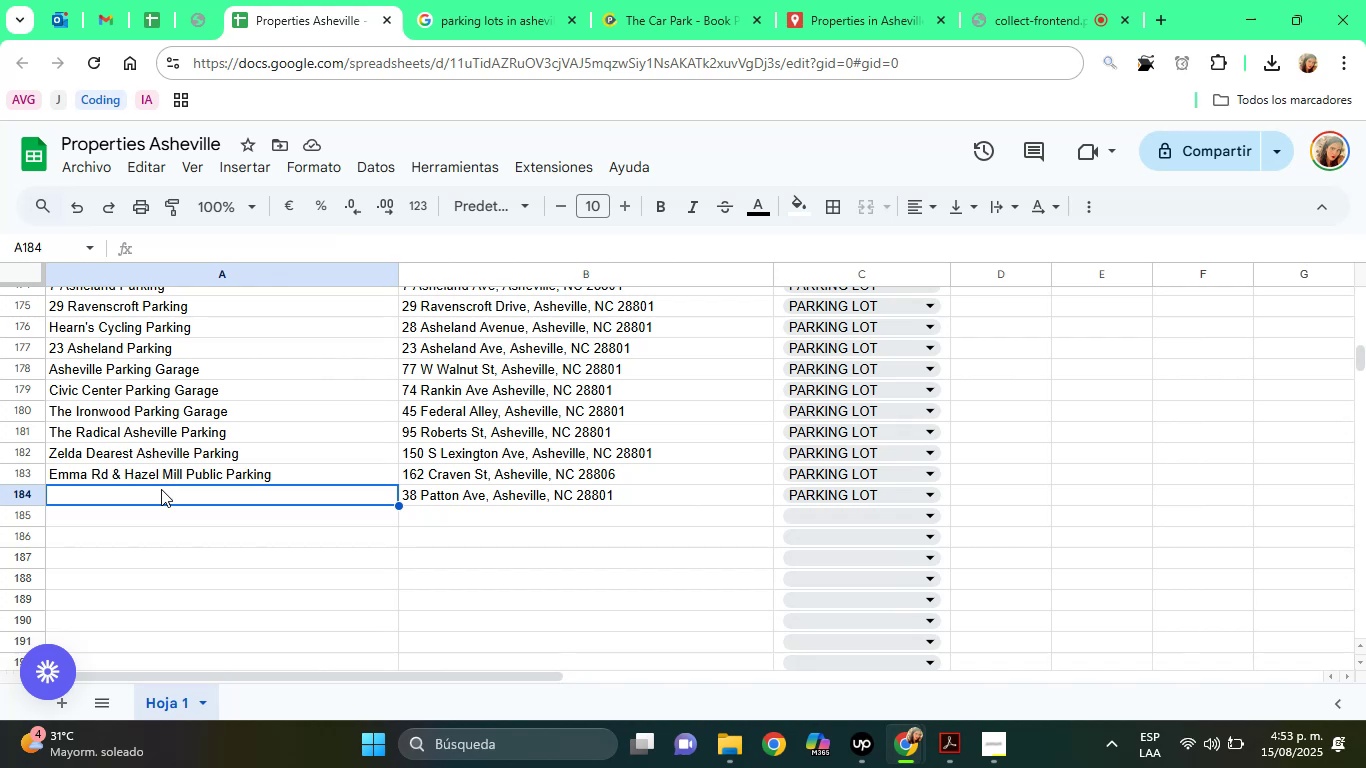 
right_click([161, 494])
 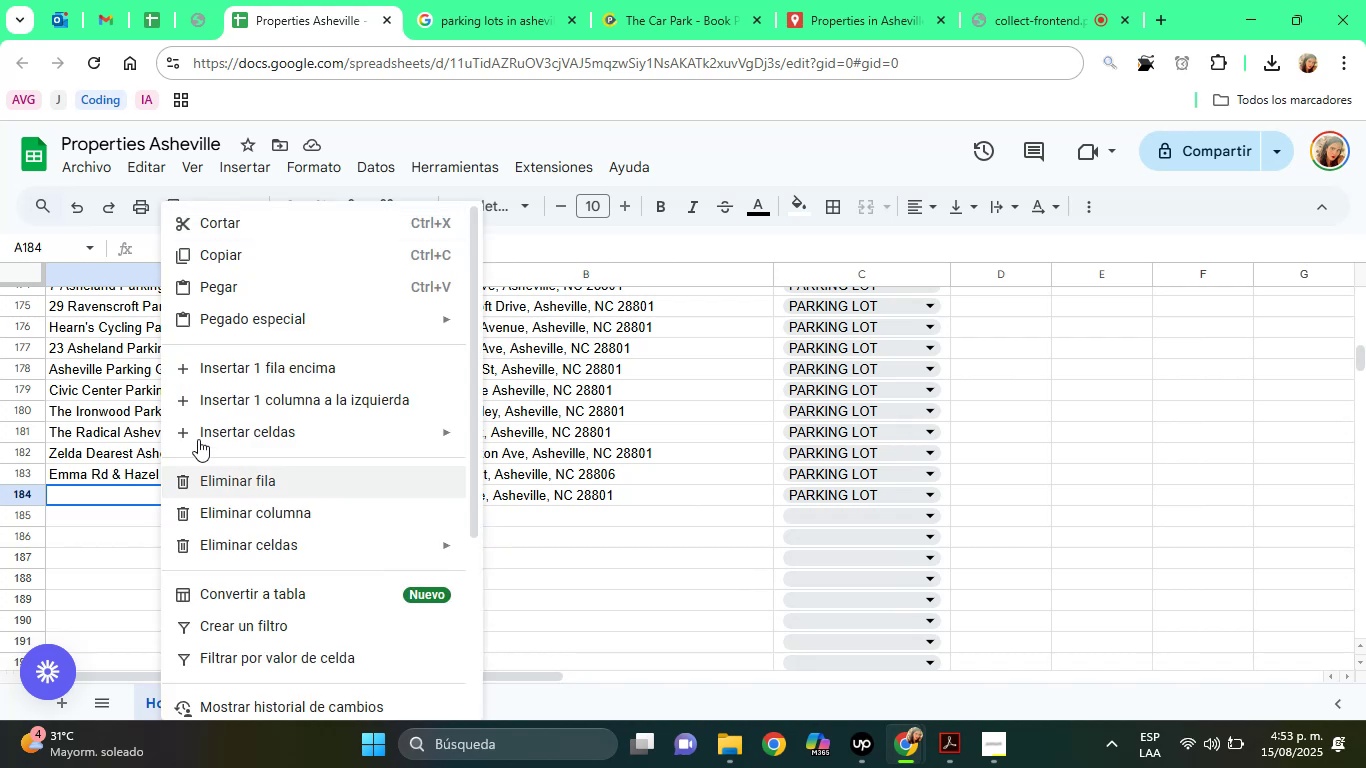 
mouse_move([302, 316])
 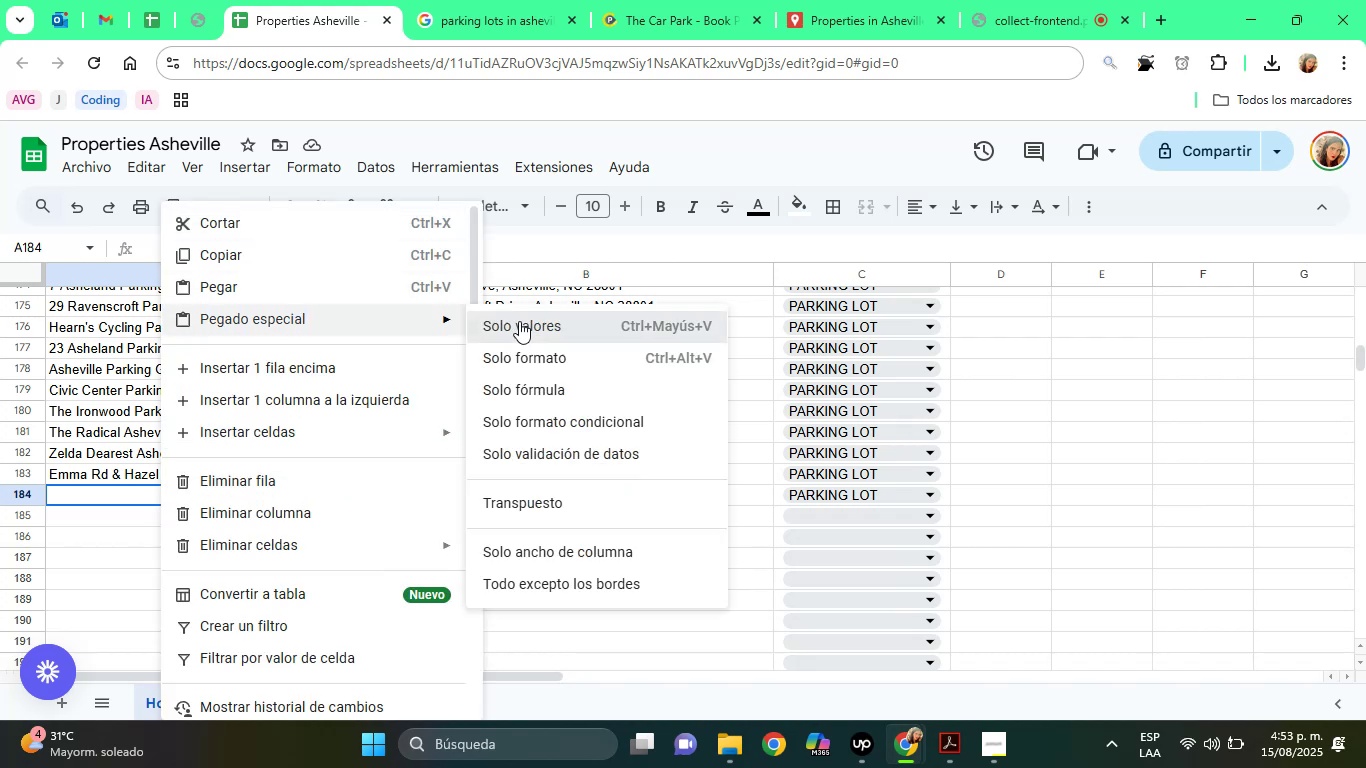 
left_click([519, 321])
 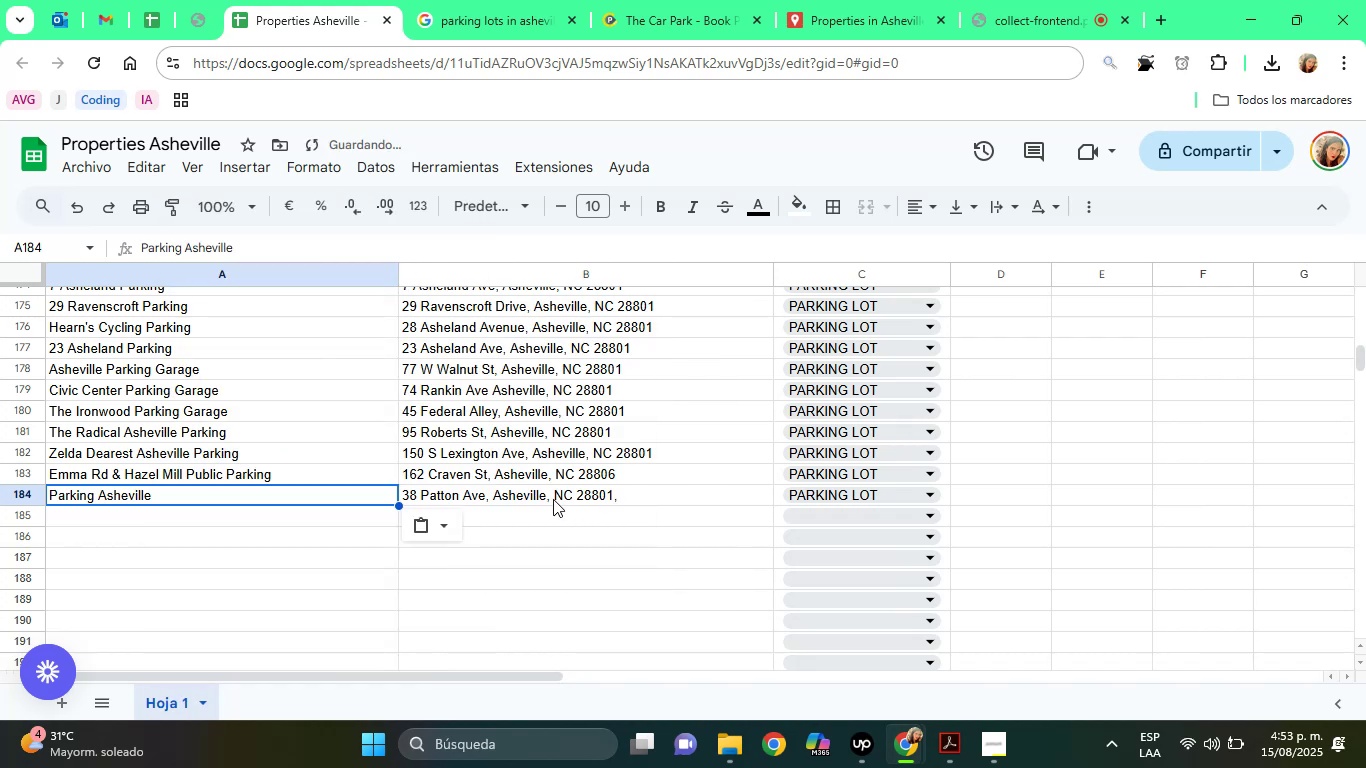 
left_click([540, 492])
 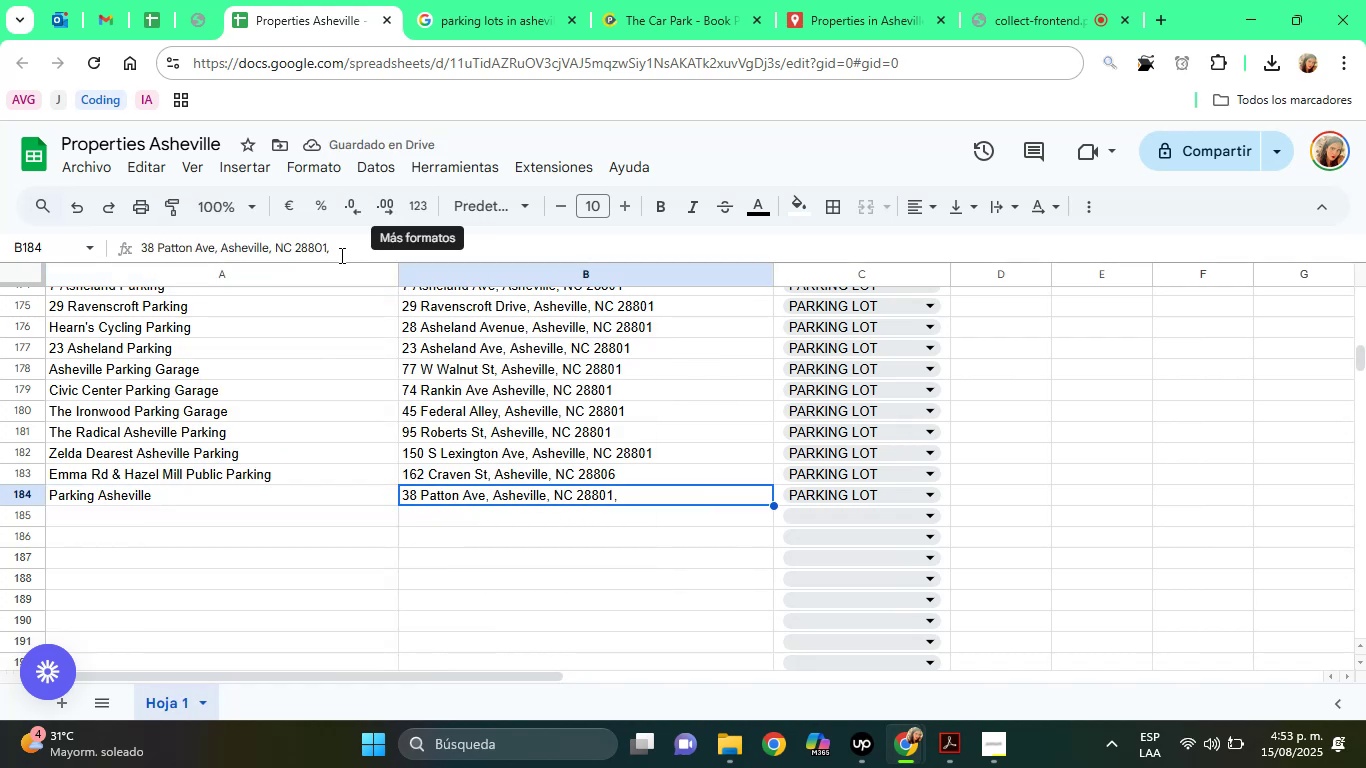 
double_click([337, 253])
 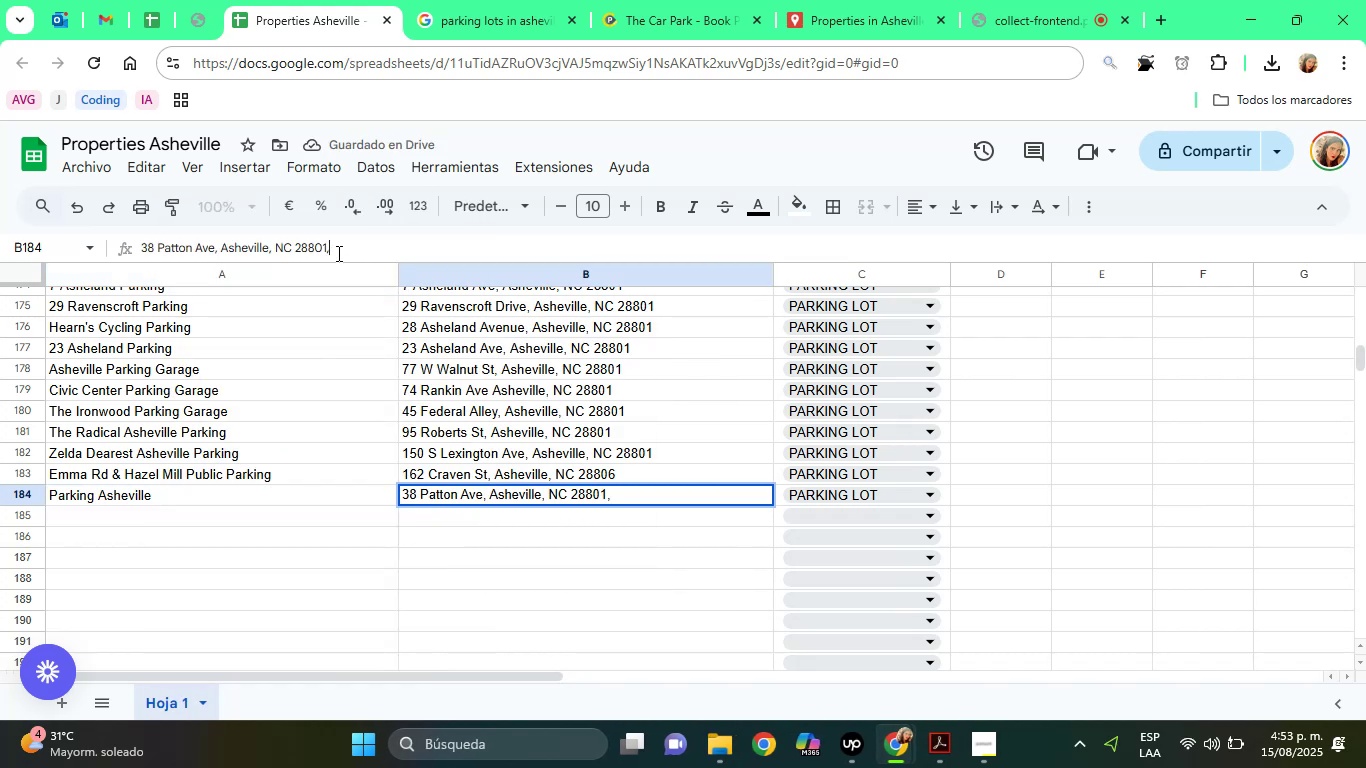 
key(Backspace)
 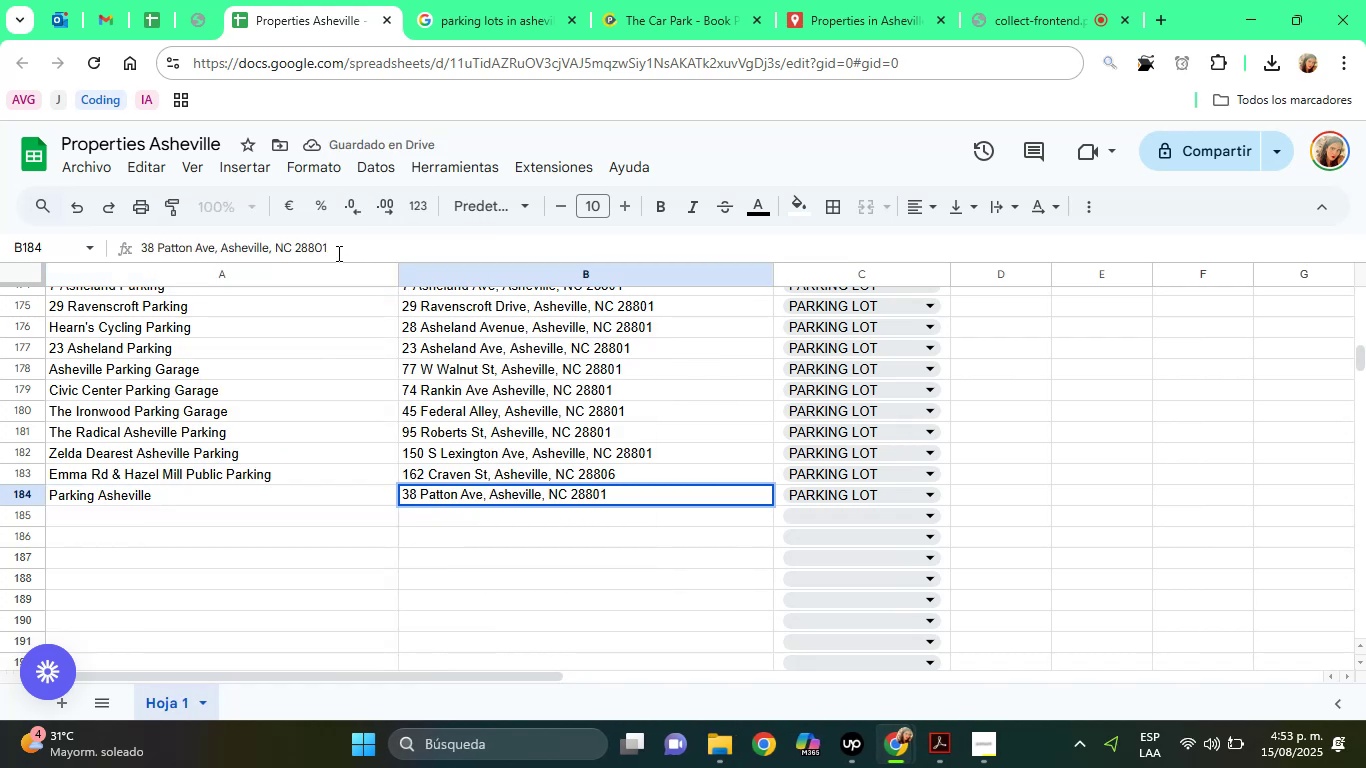 
key(Enter)
 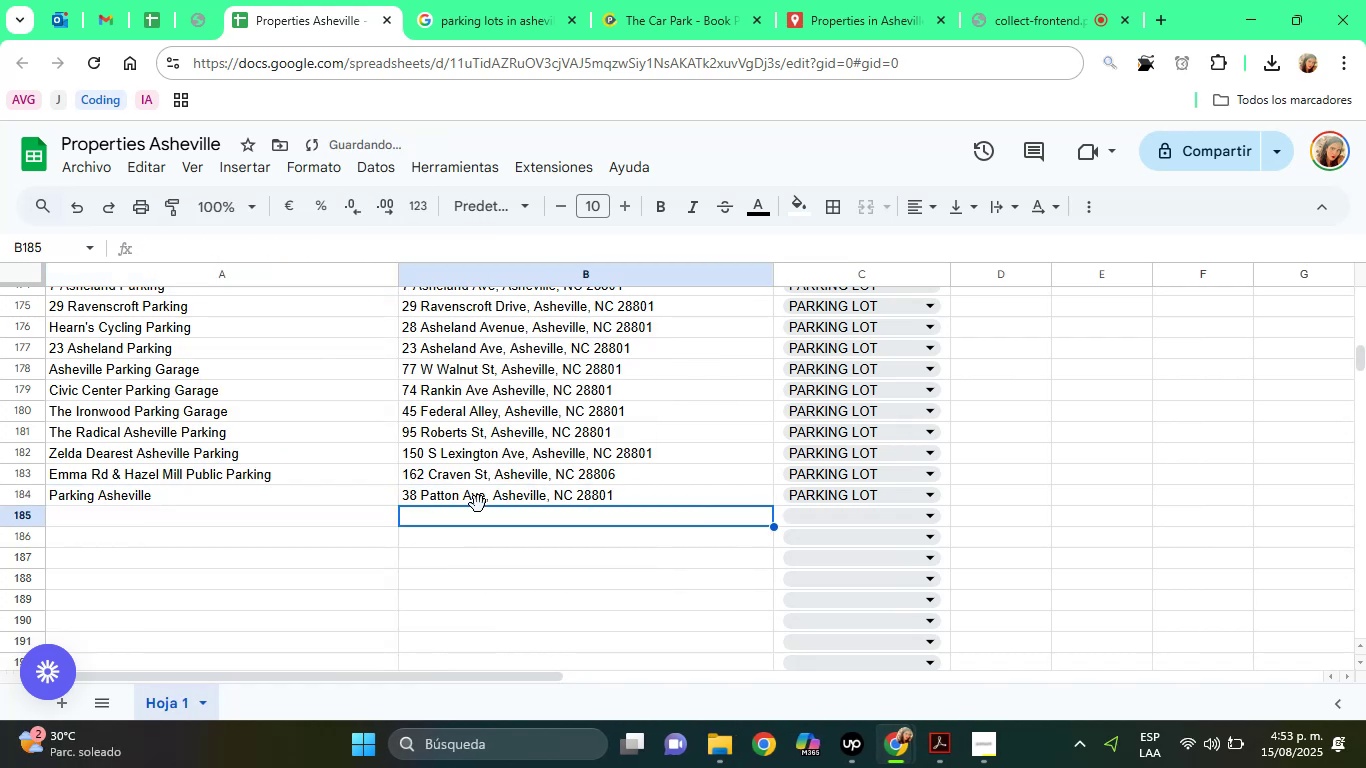 
left_click([502, 495])
 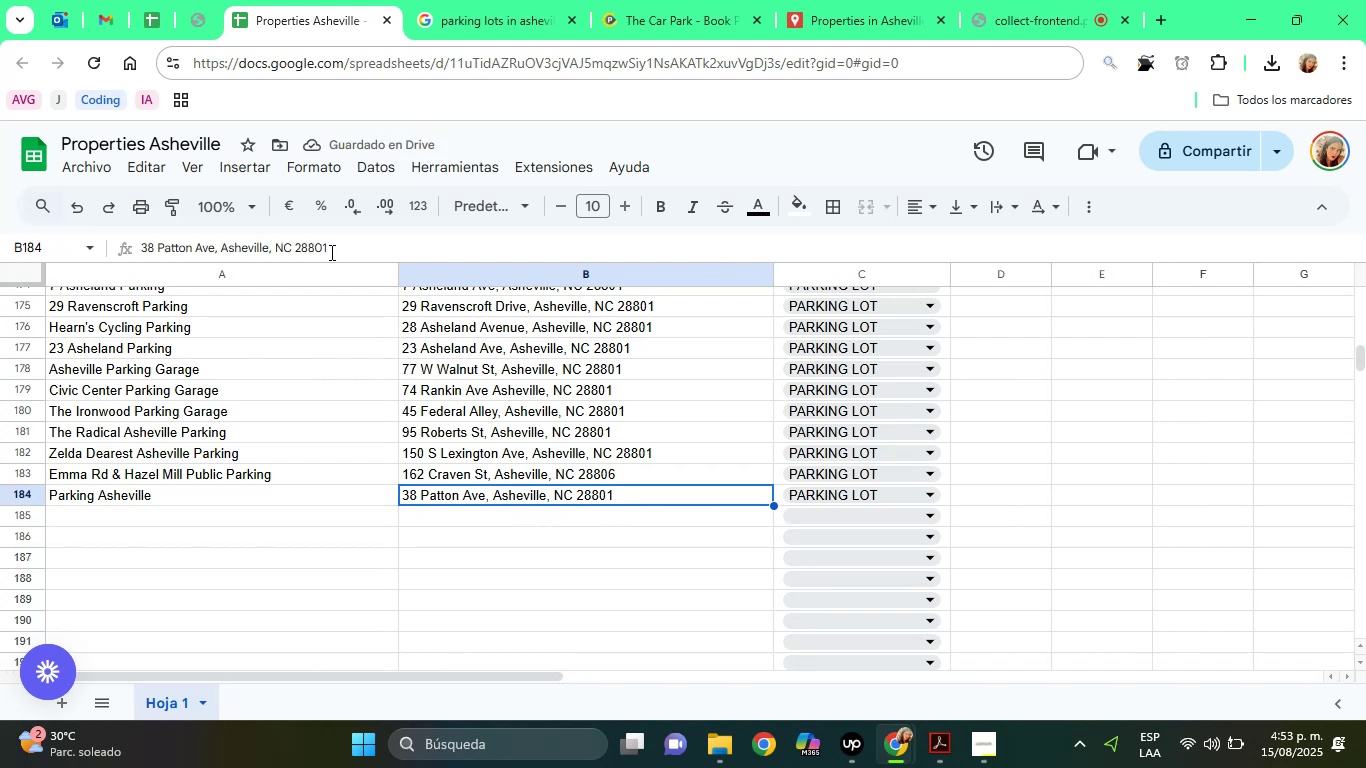 
double_click([330, 252])
 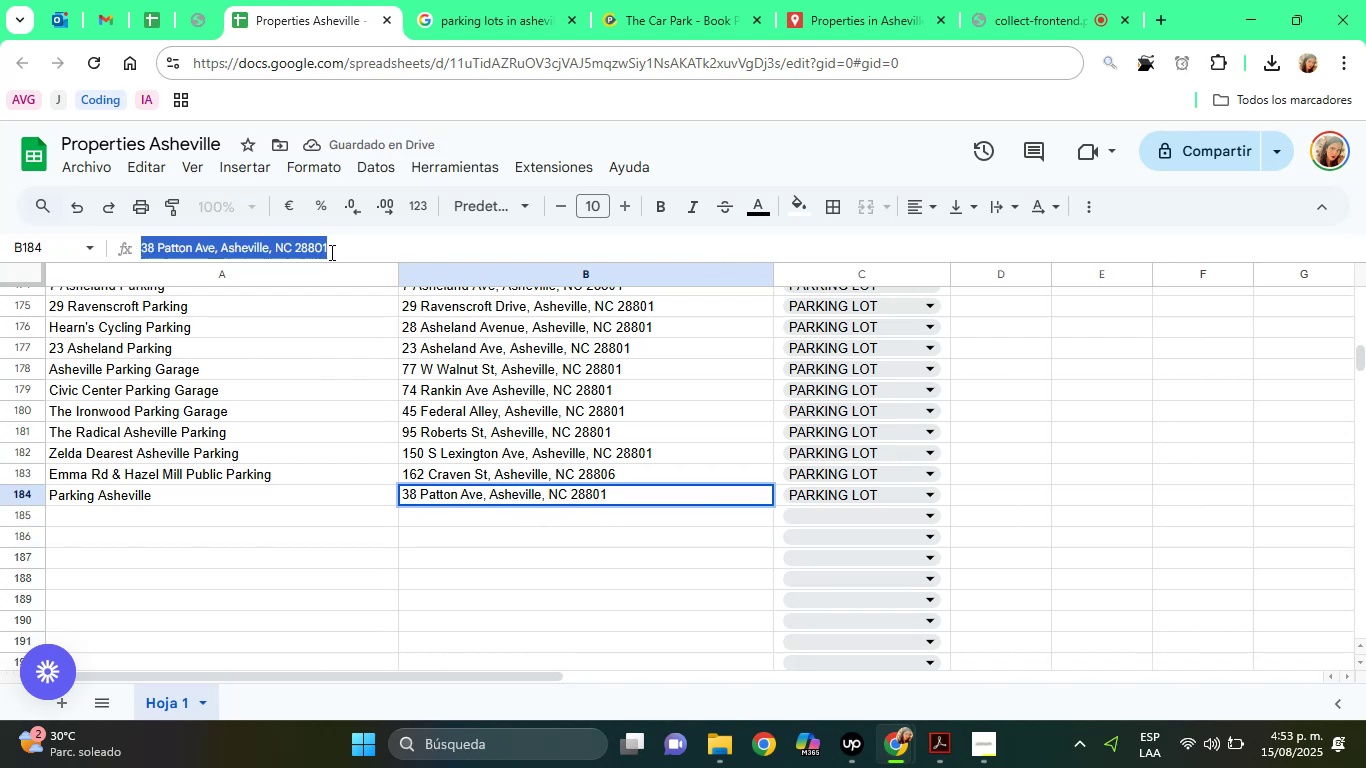 
triple_click([330, 252])
 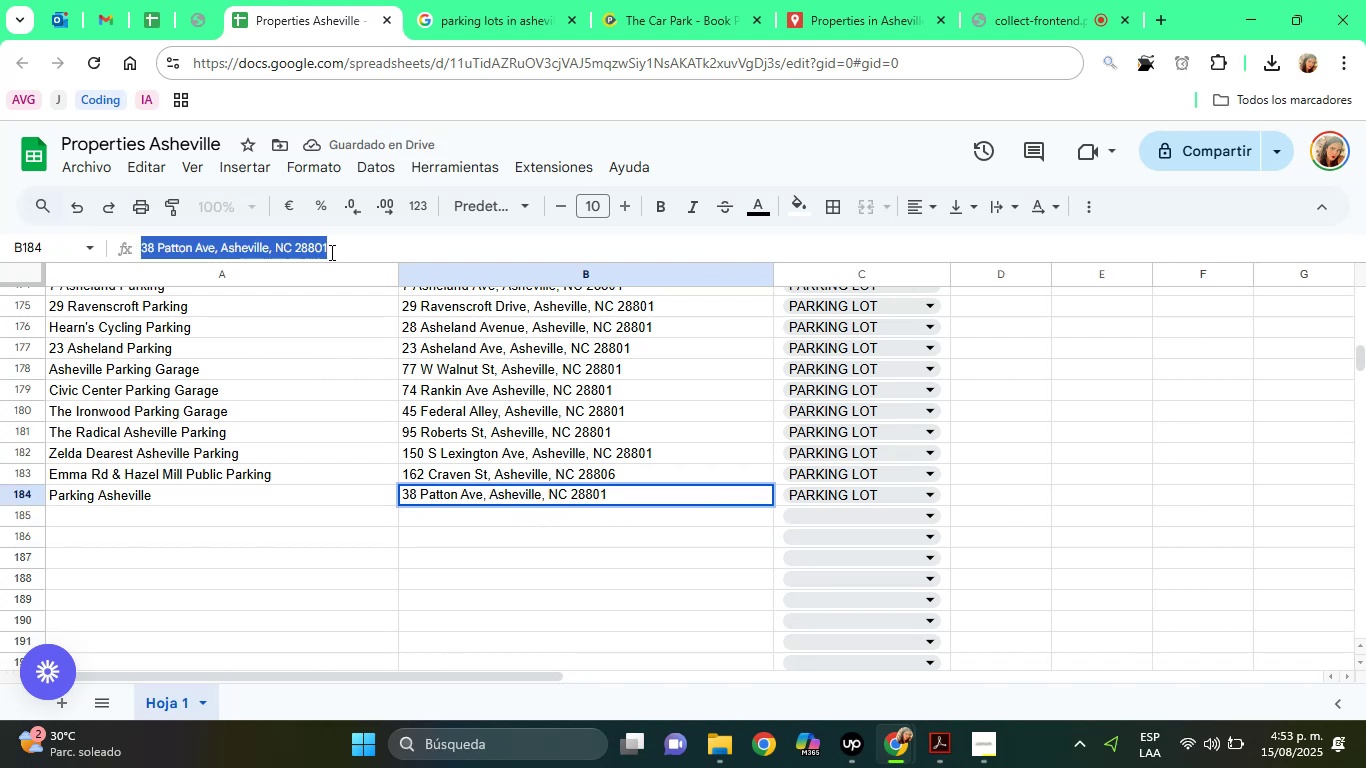 
right_click([330, 252])
 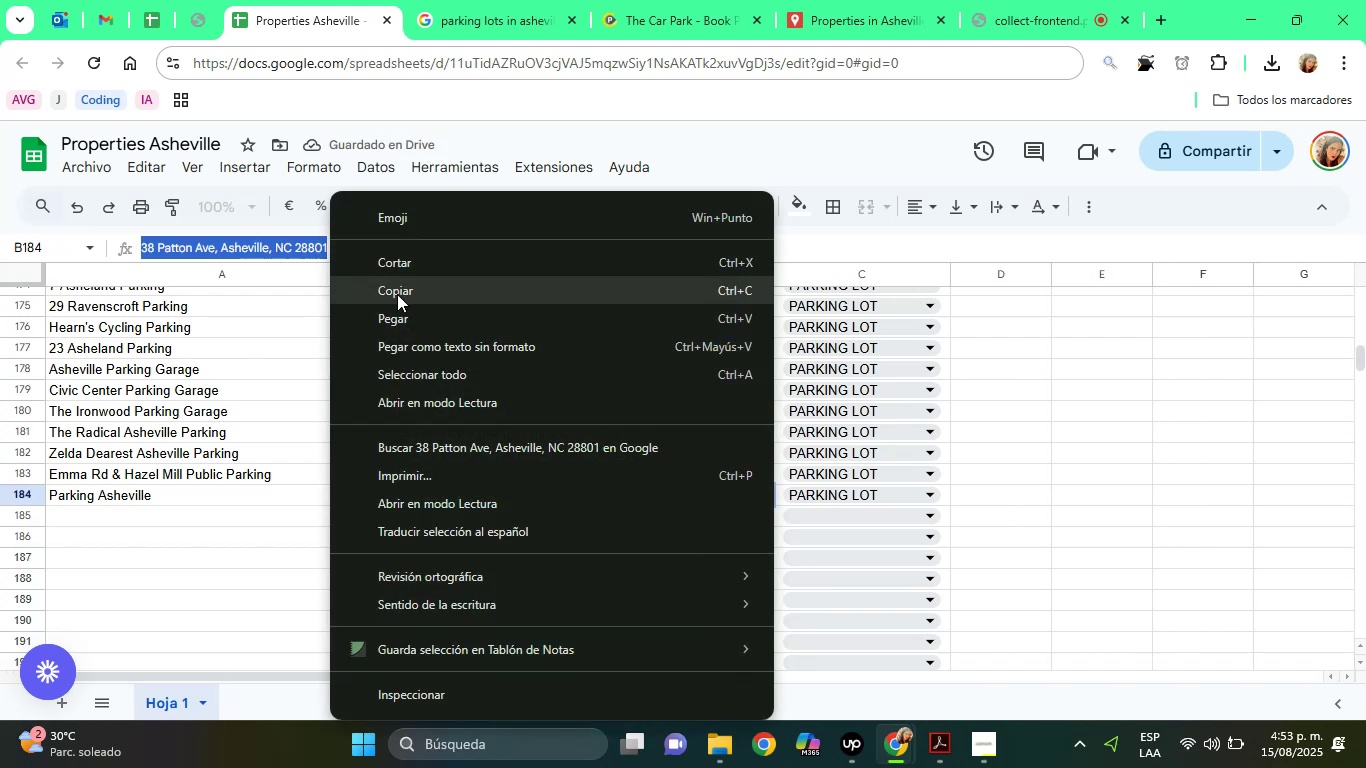 
left_click([397, 295])
 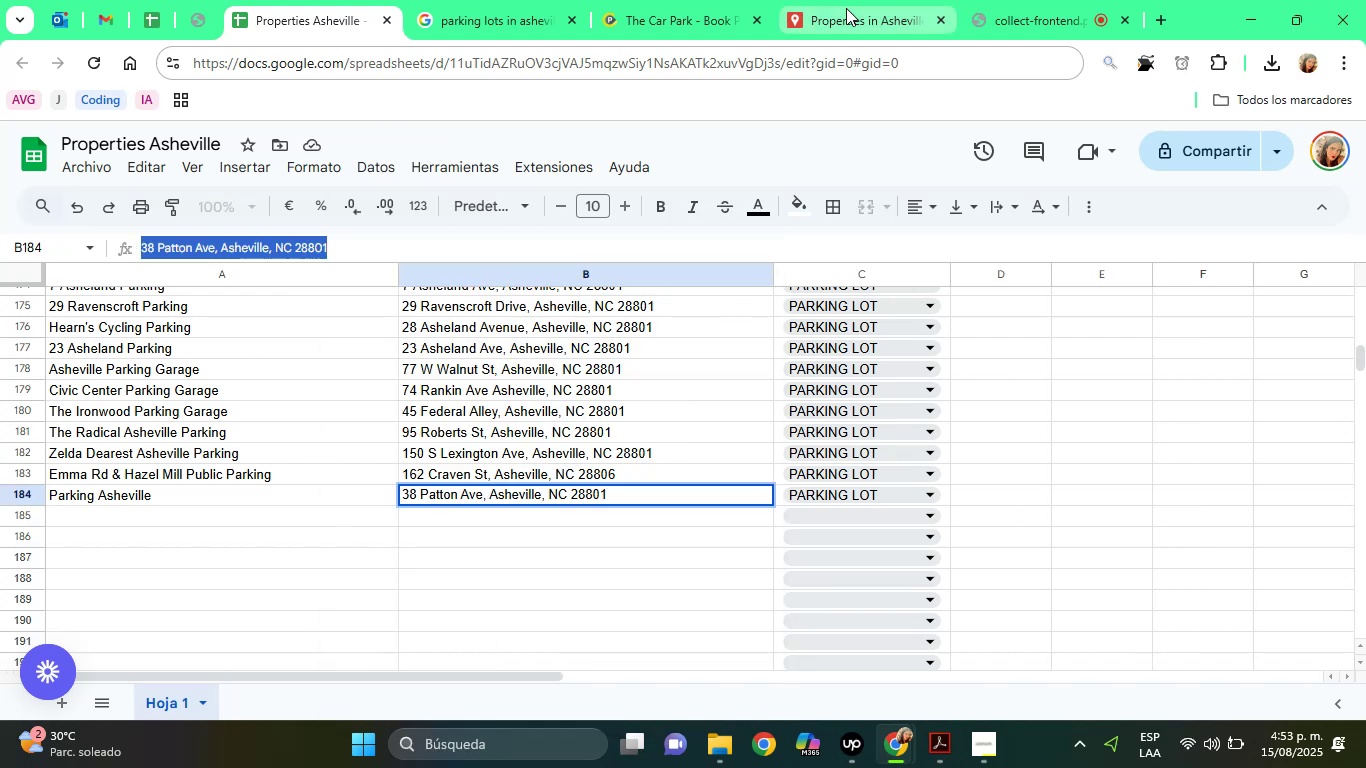 
left_click([846, 8])
 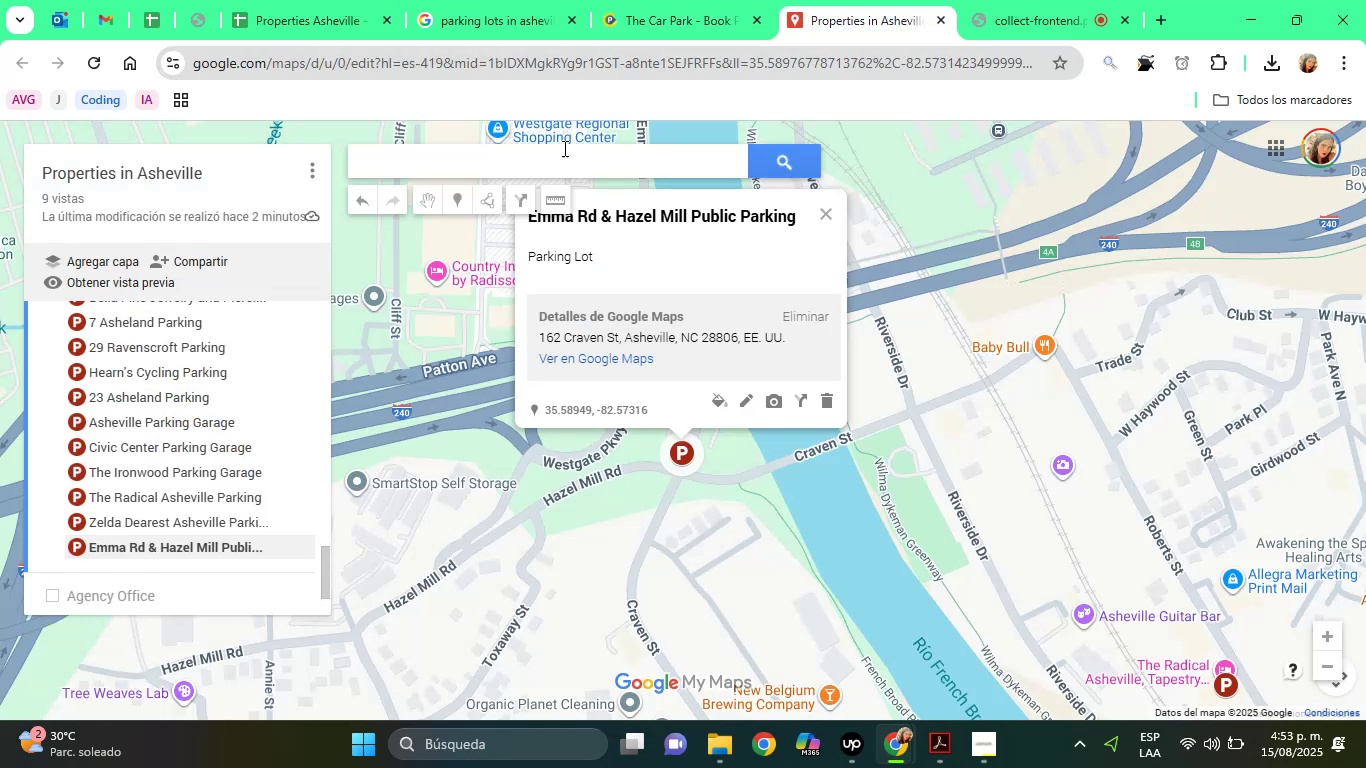 
right_click([559, 156])
 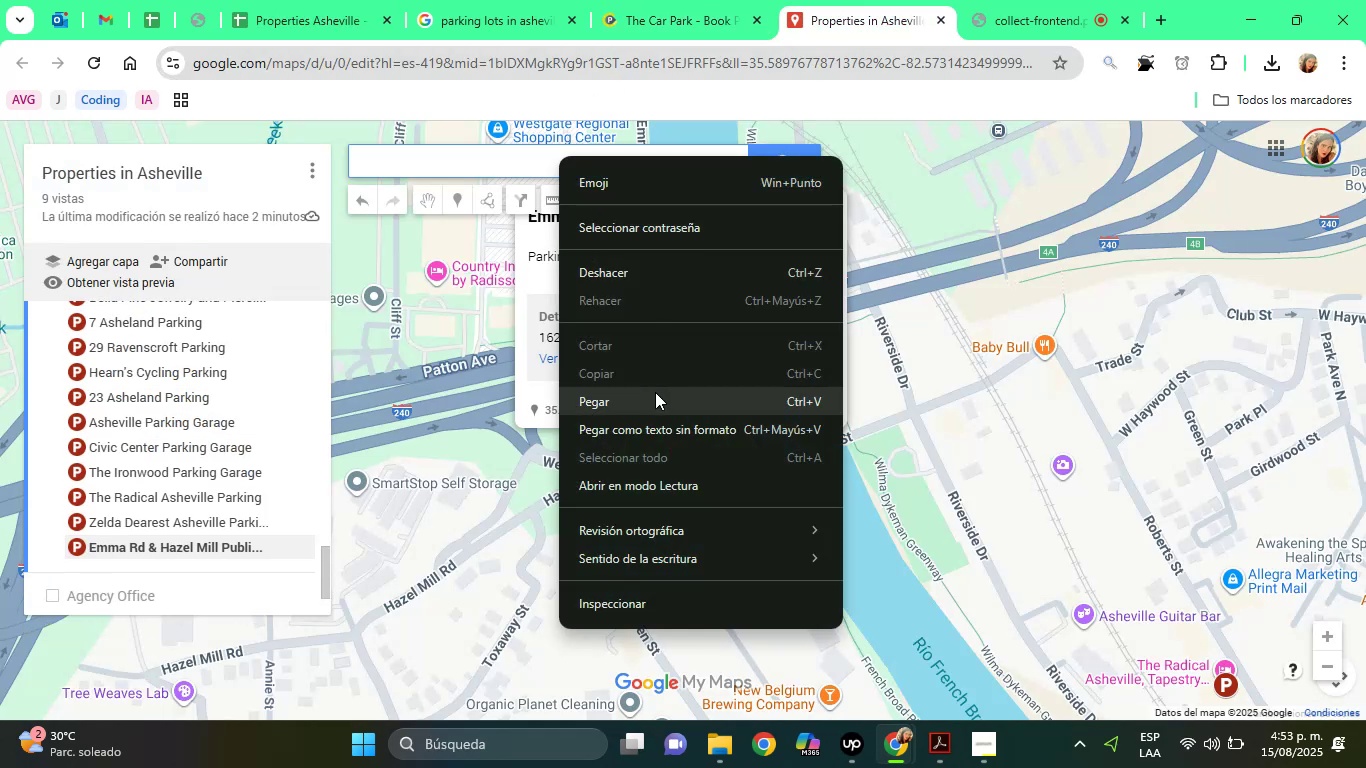 
left_click([653, 395])
 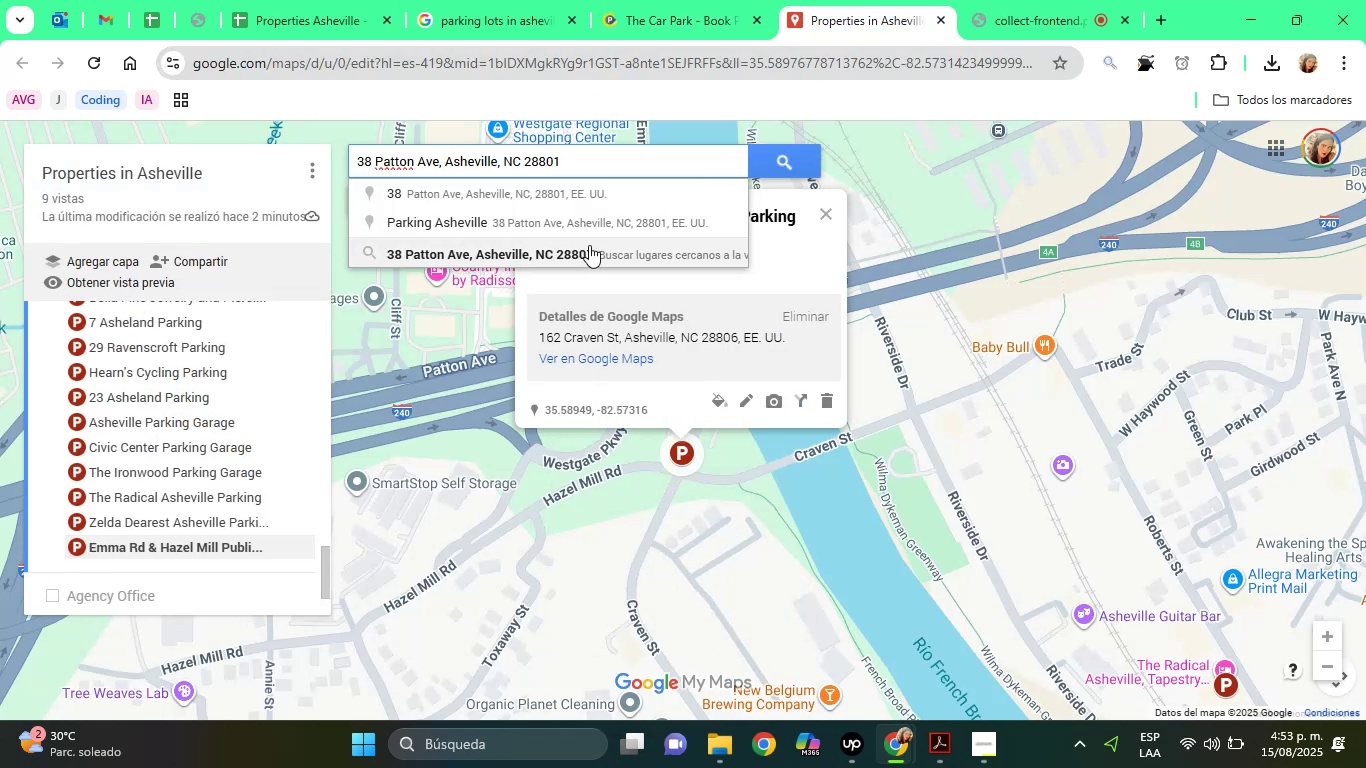 
left_click([582, 241])
 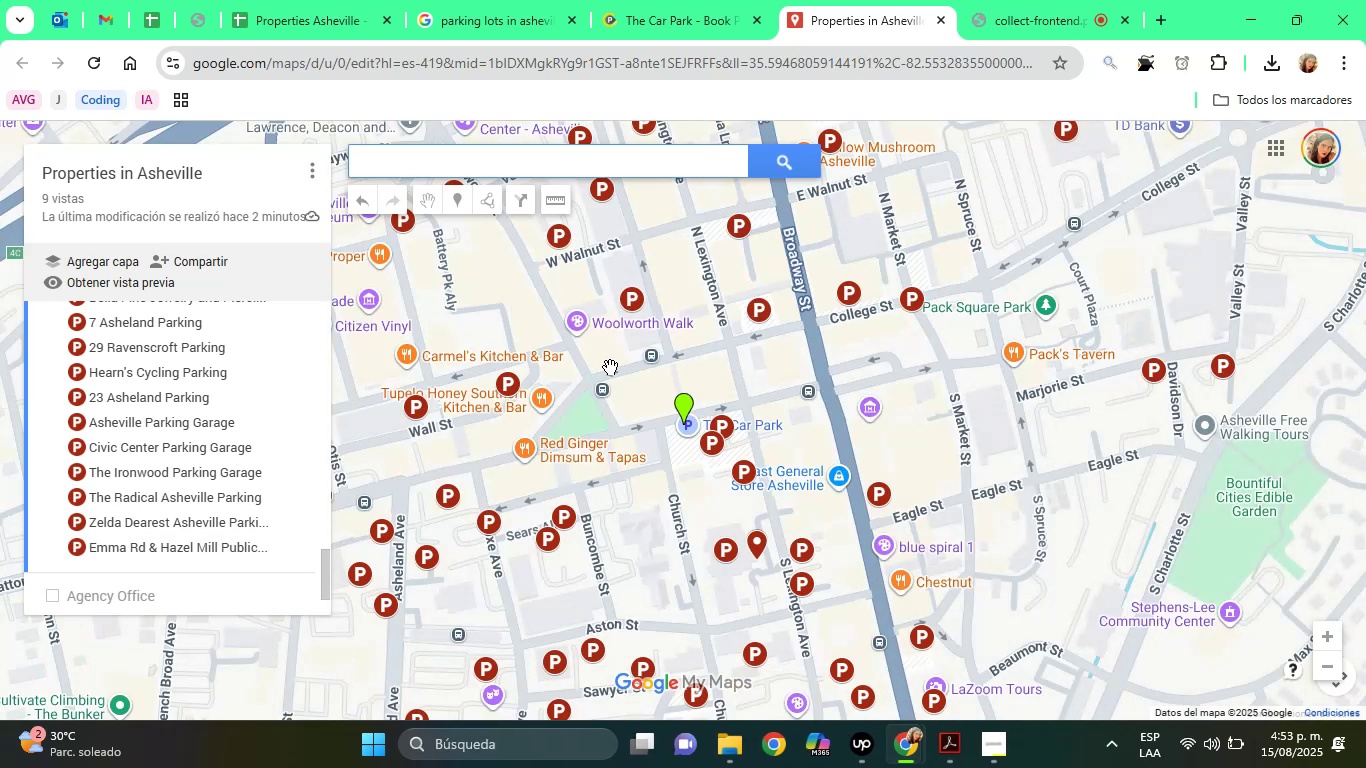 
left_click([685, 400])
 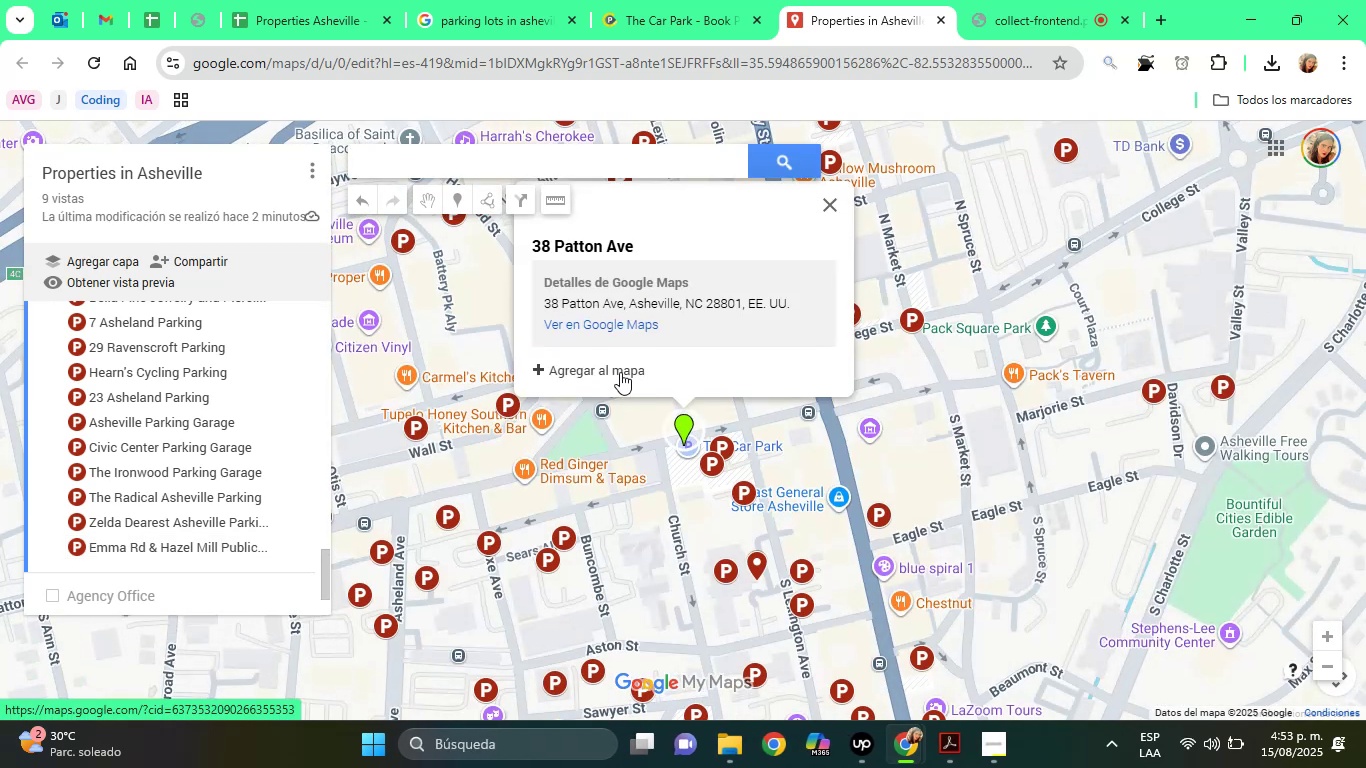 
left_click([619, 372])
 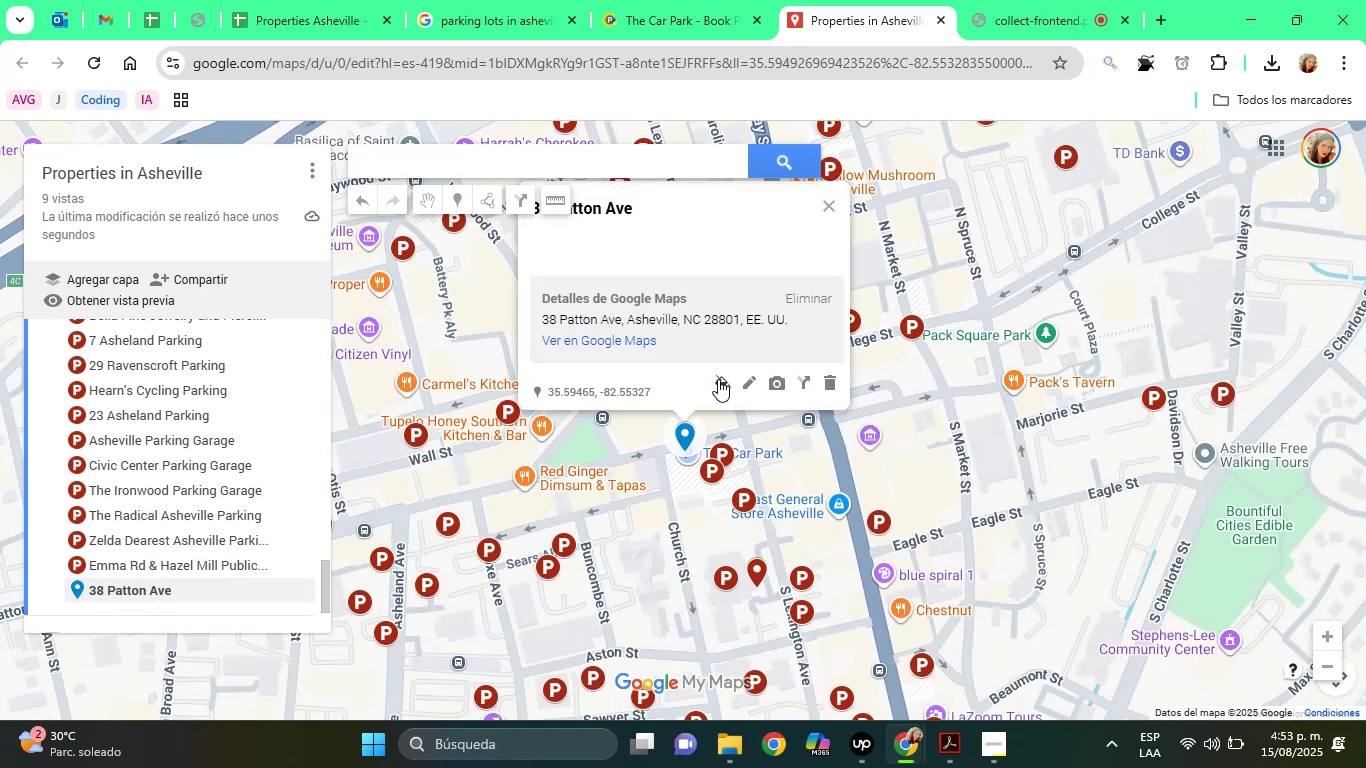 
left_click([721, 379])
 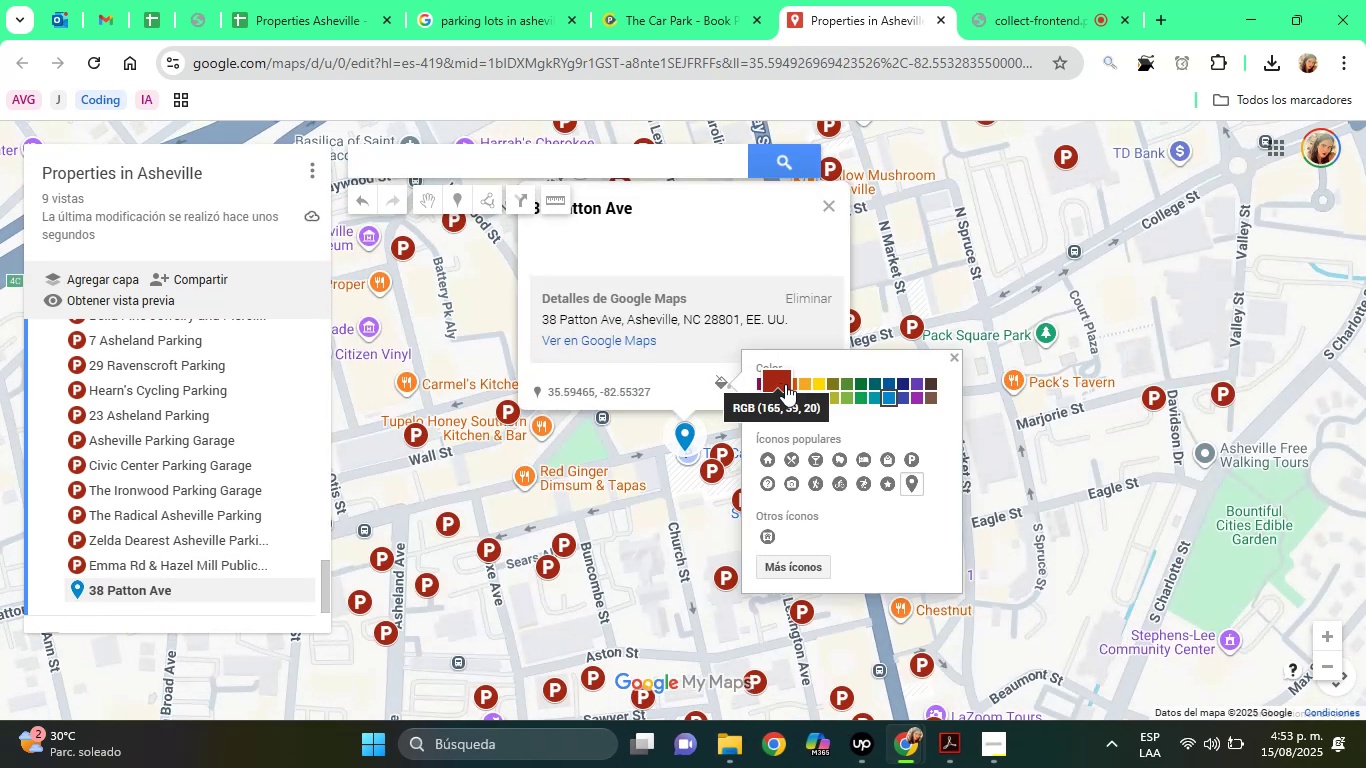 
left_click([786, 384])
 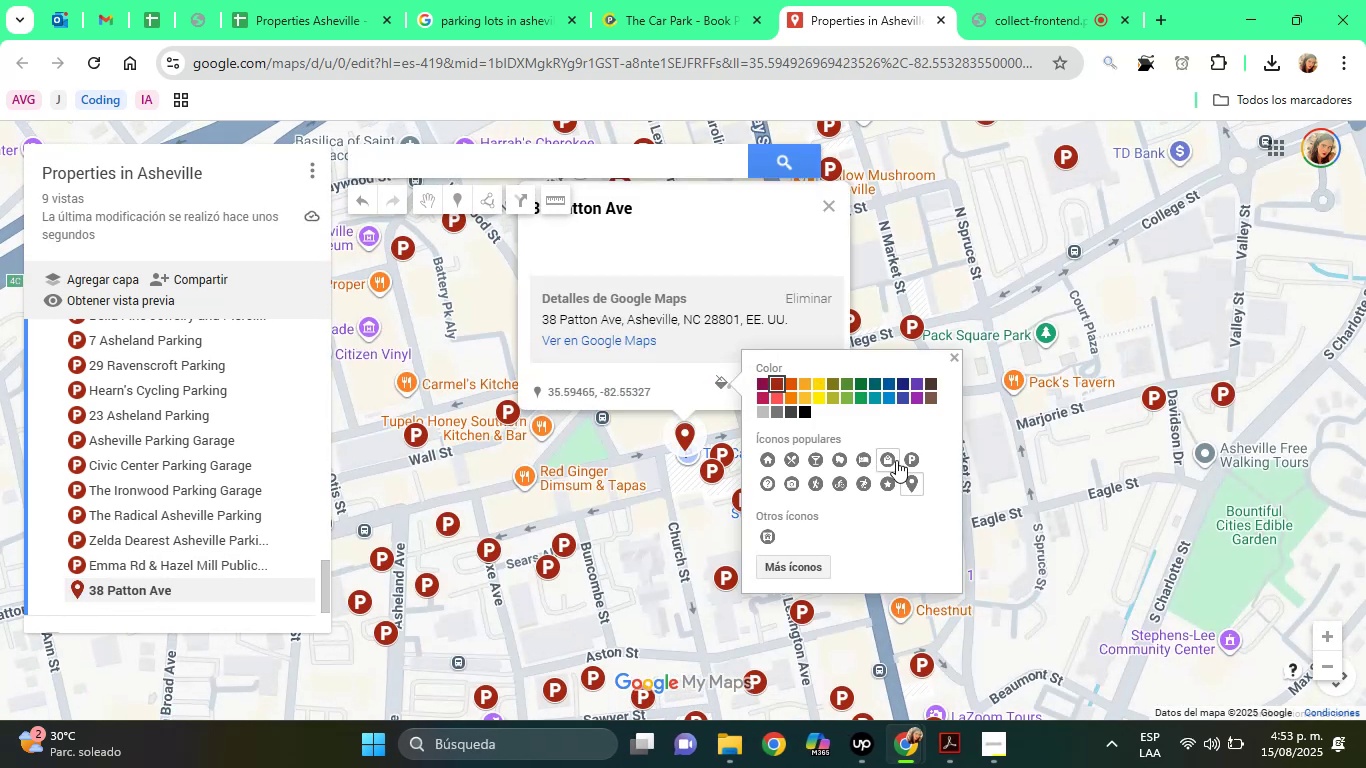 
left_click([906, 461])
 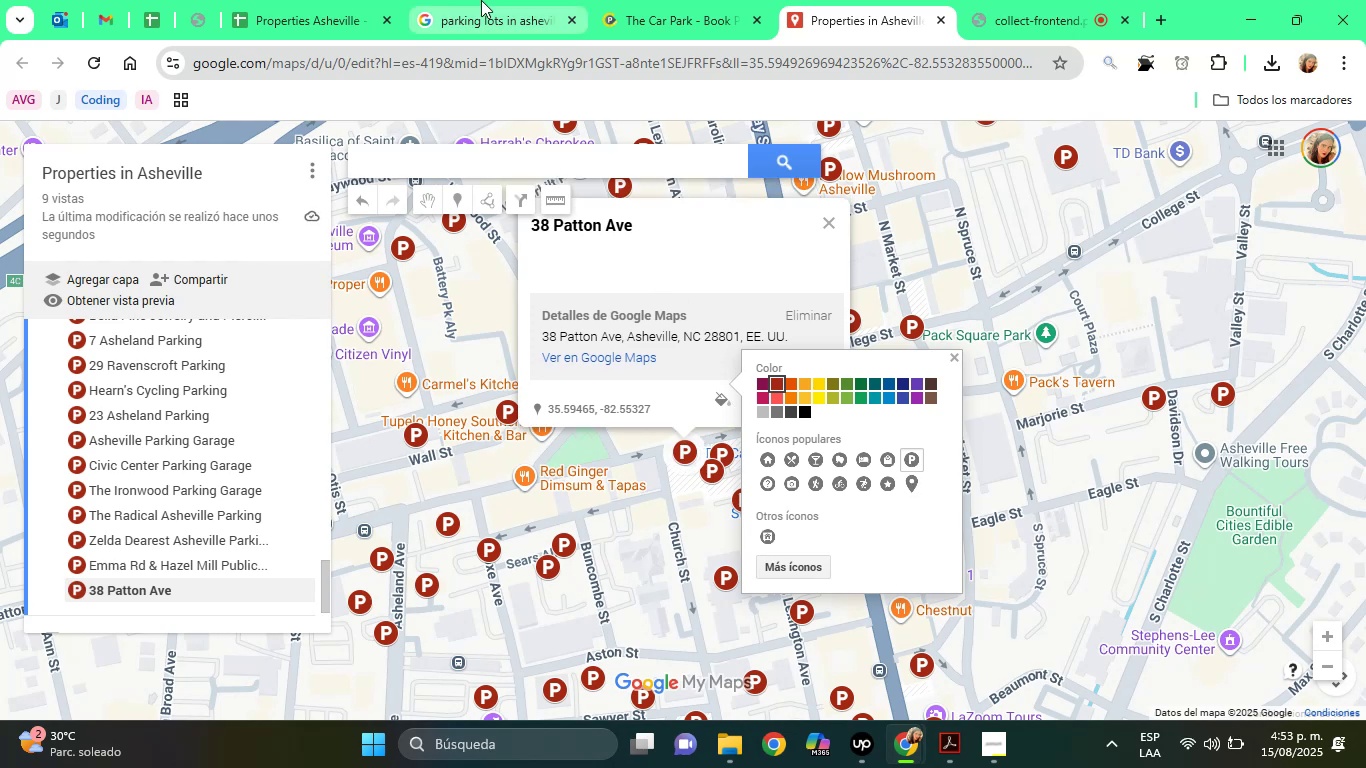 
left_click([300, 0])
 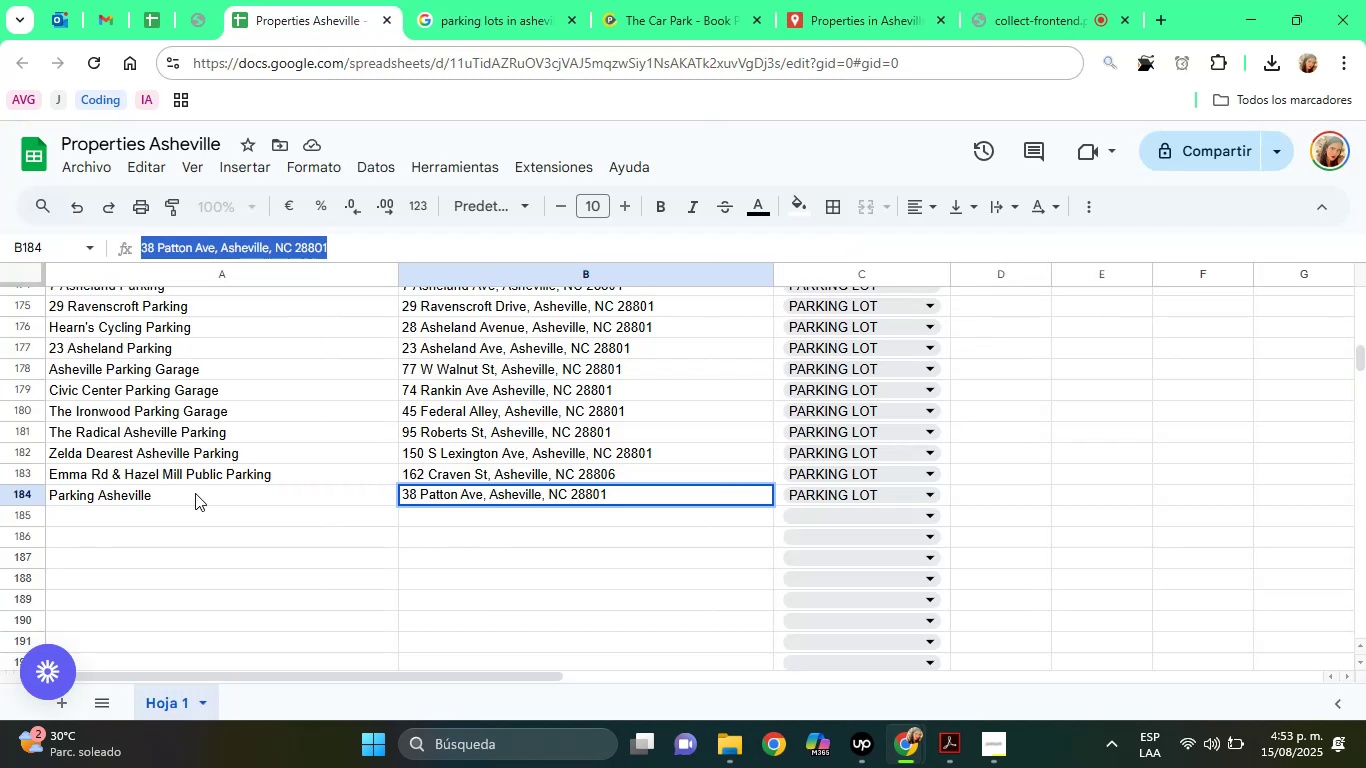 
left_click([190, 494])
 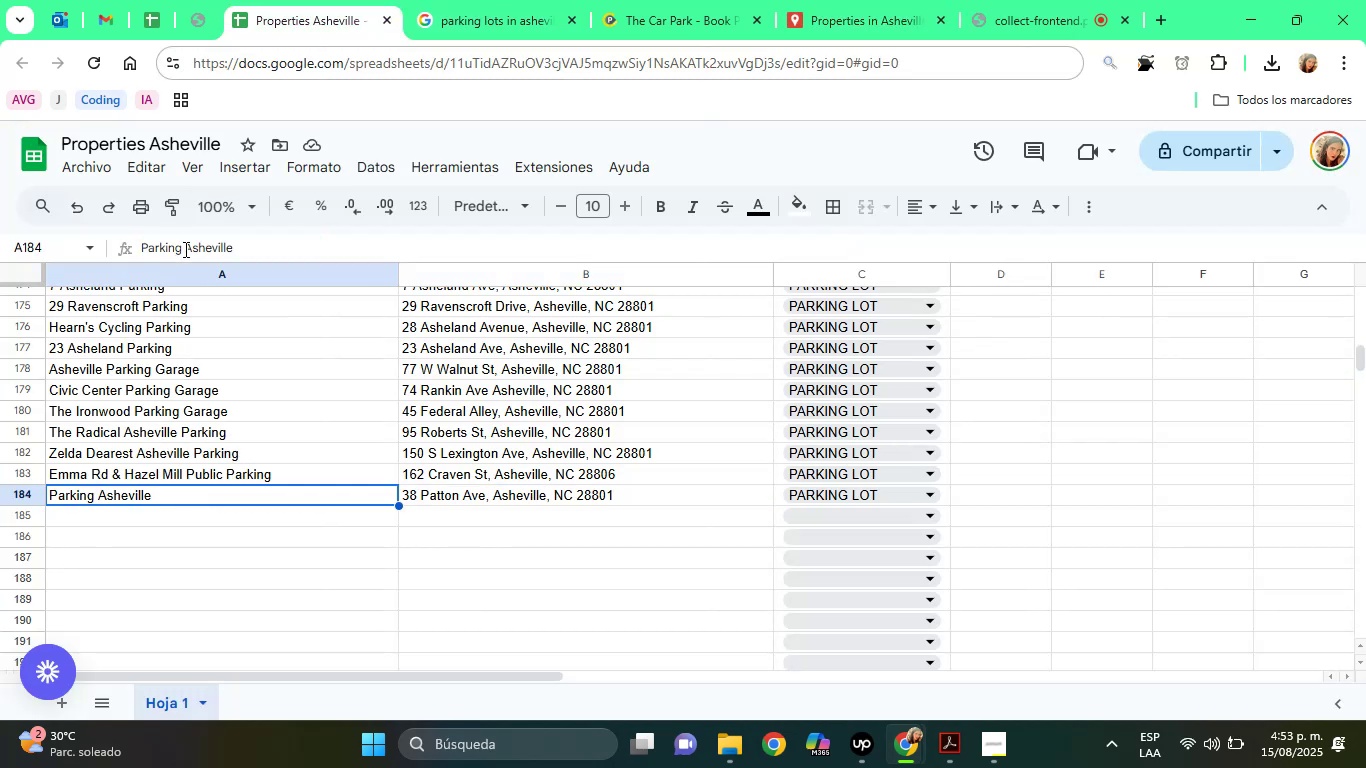 
double_click([197, 249])
 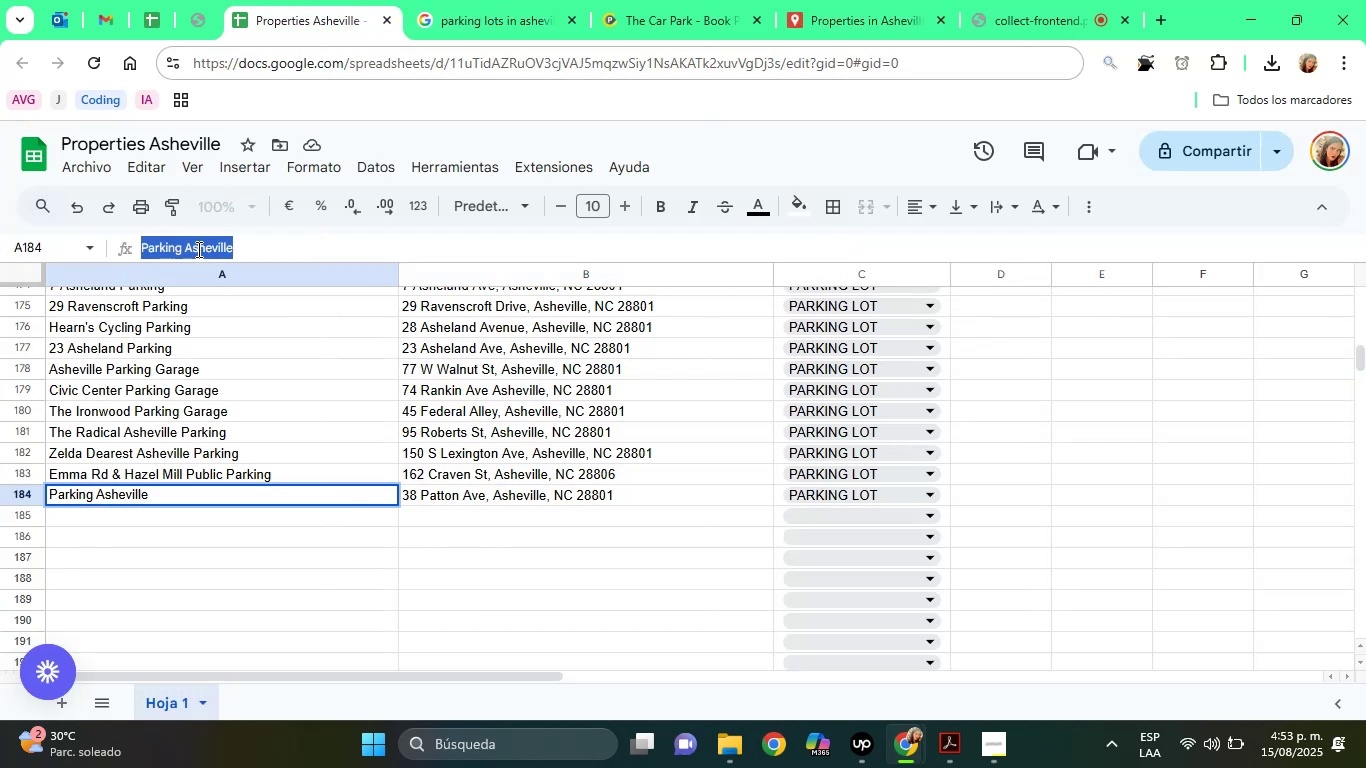 
triple_click([197, 249])
 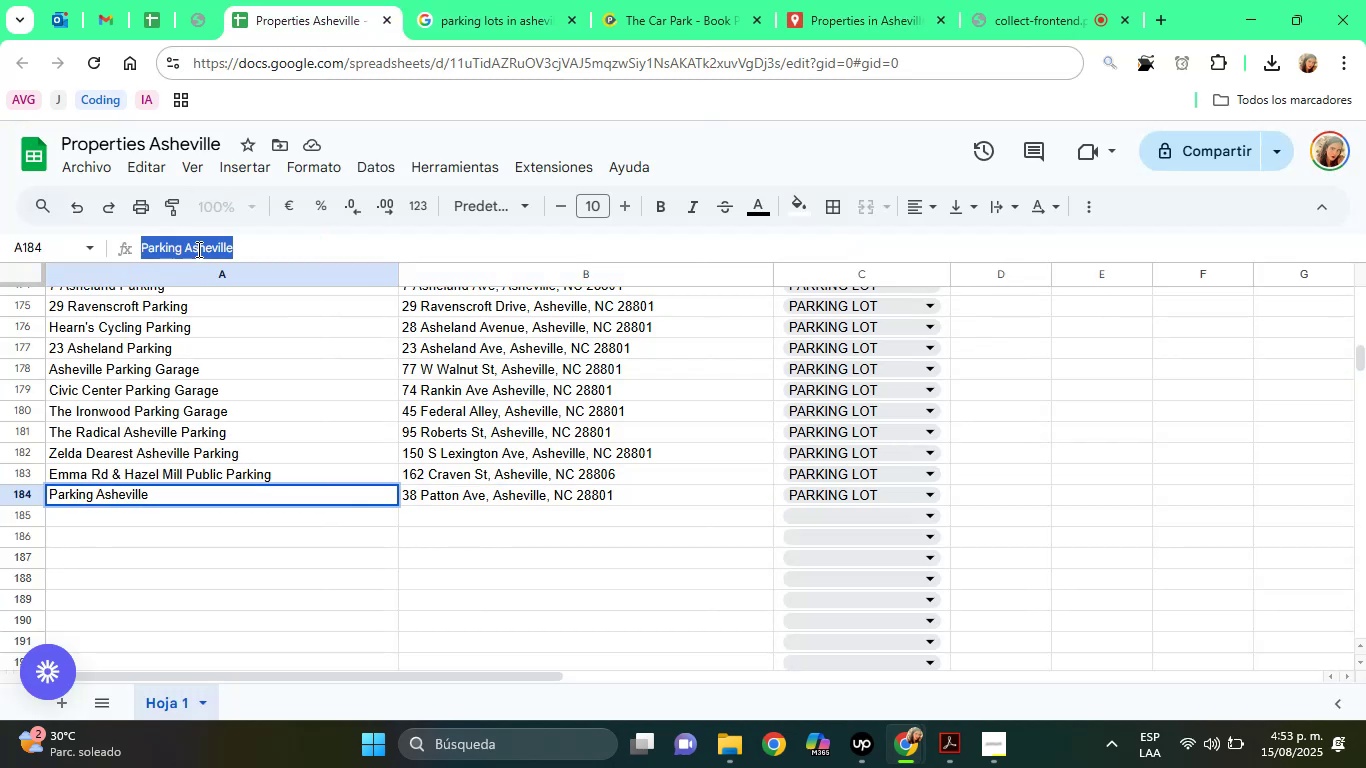 
right_click([197, 249])
 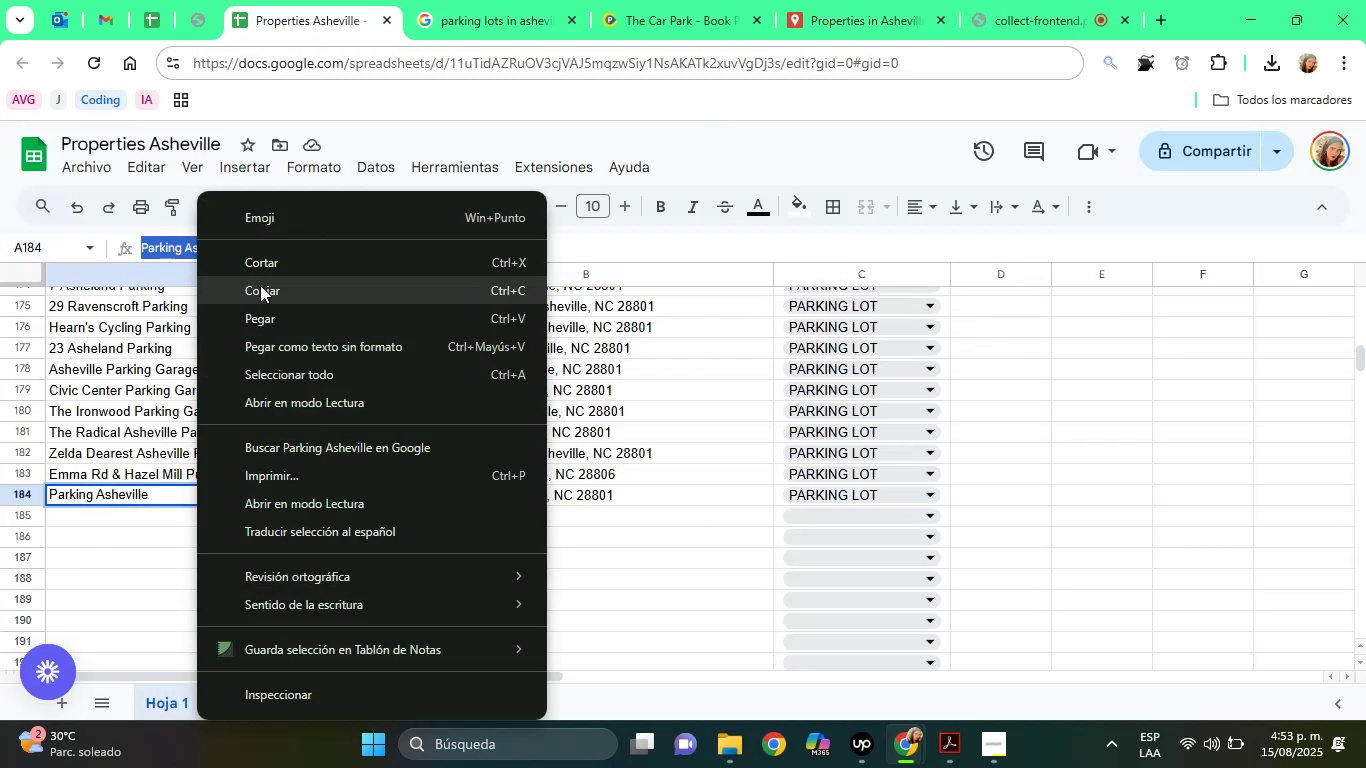 
left_click([260, 285])
 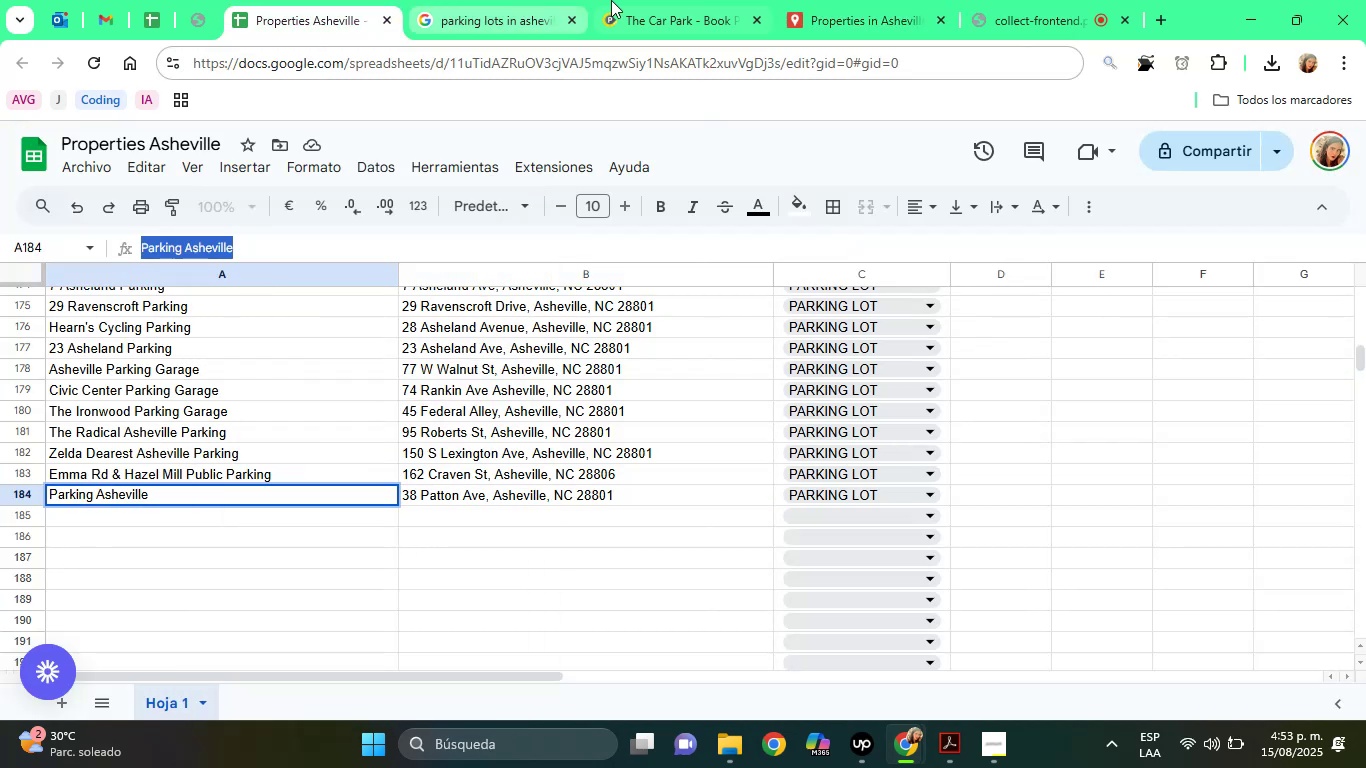 
left_click([621, 0])
 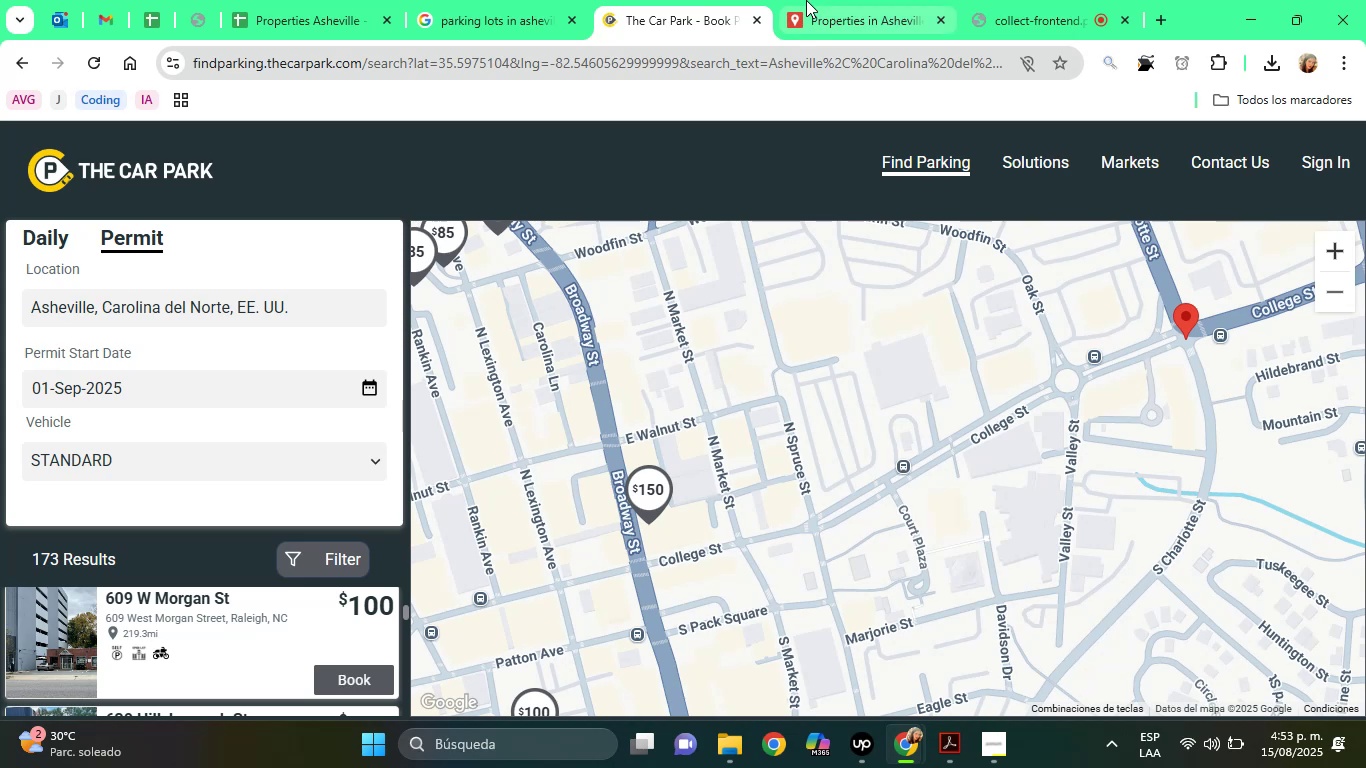 
left_click([806, 0])
 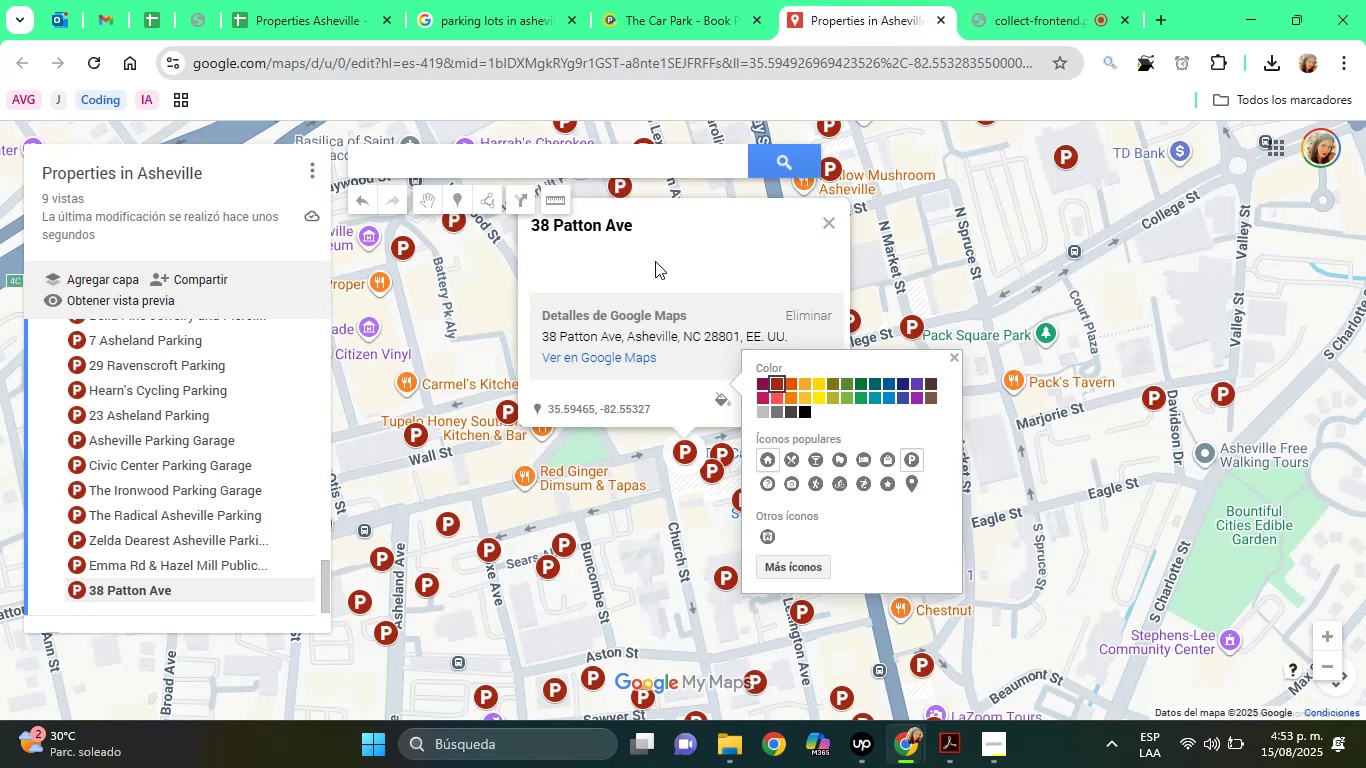 
left_click([655, 261])
 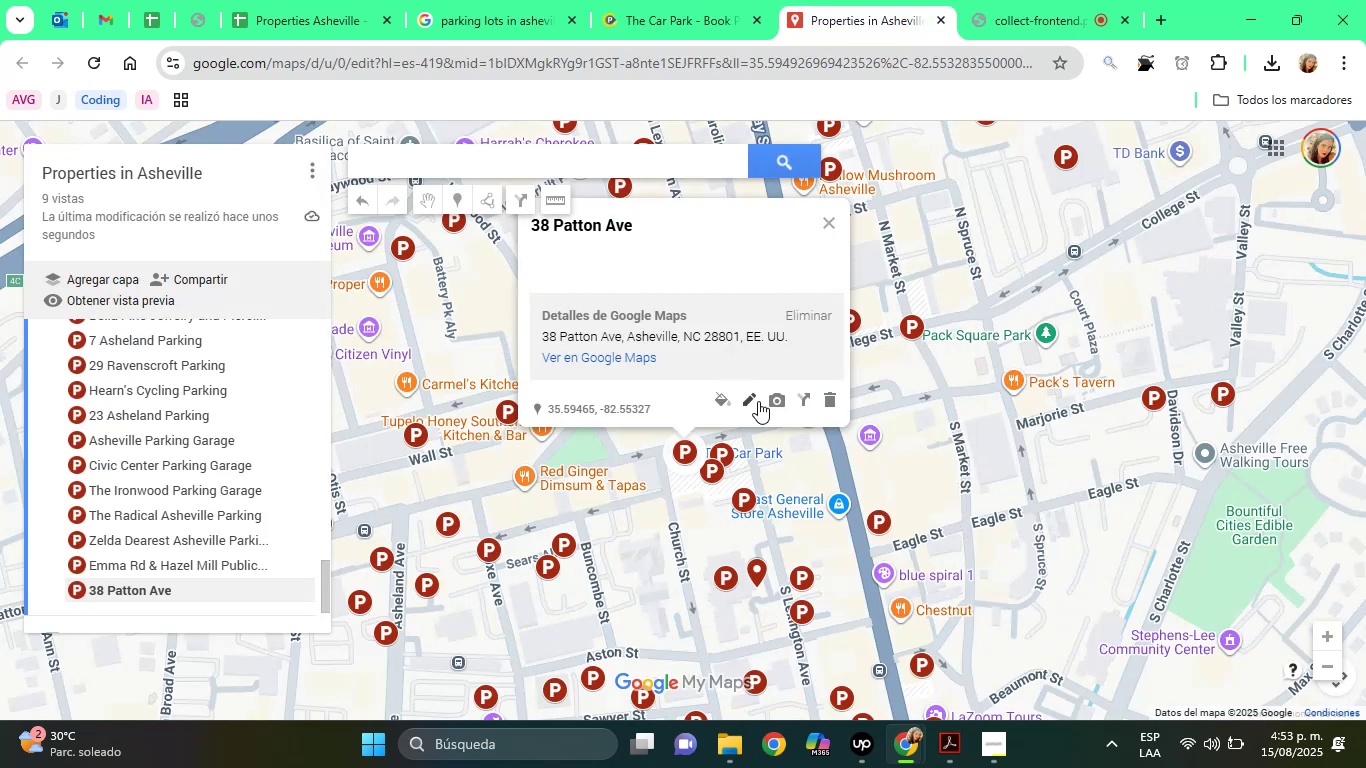 
left_click([760, 401])
 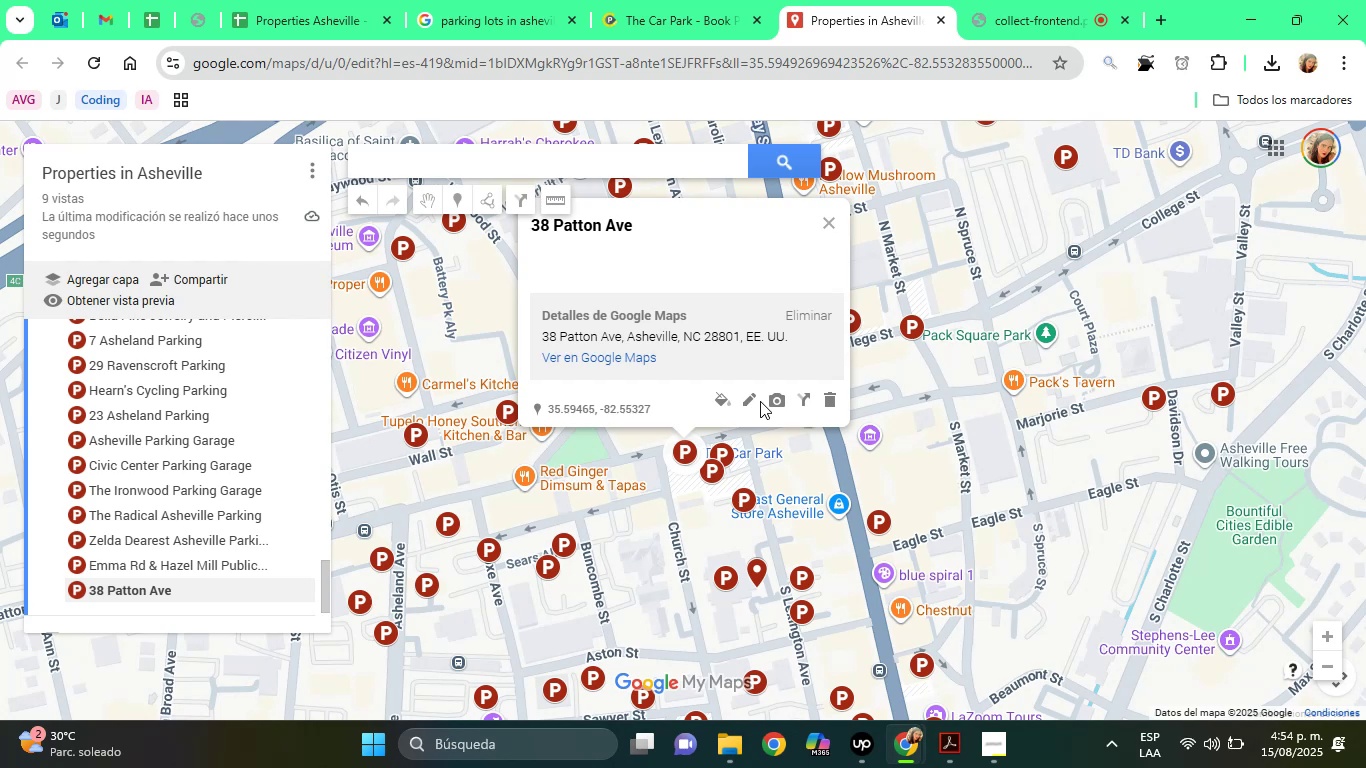 
wait(12.68)
 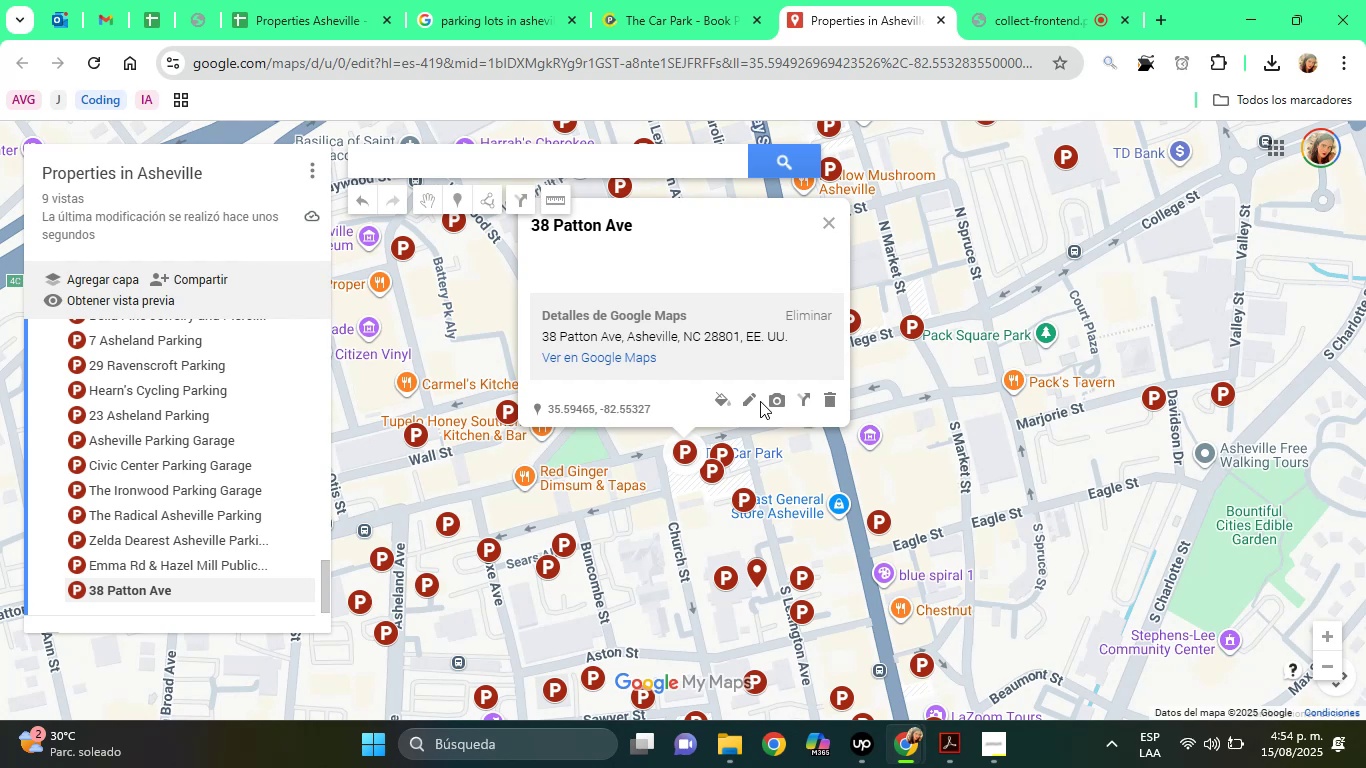 
left_click([745, 390])
 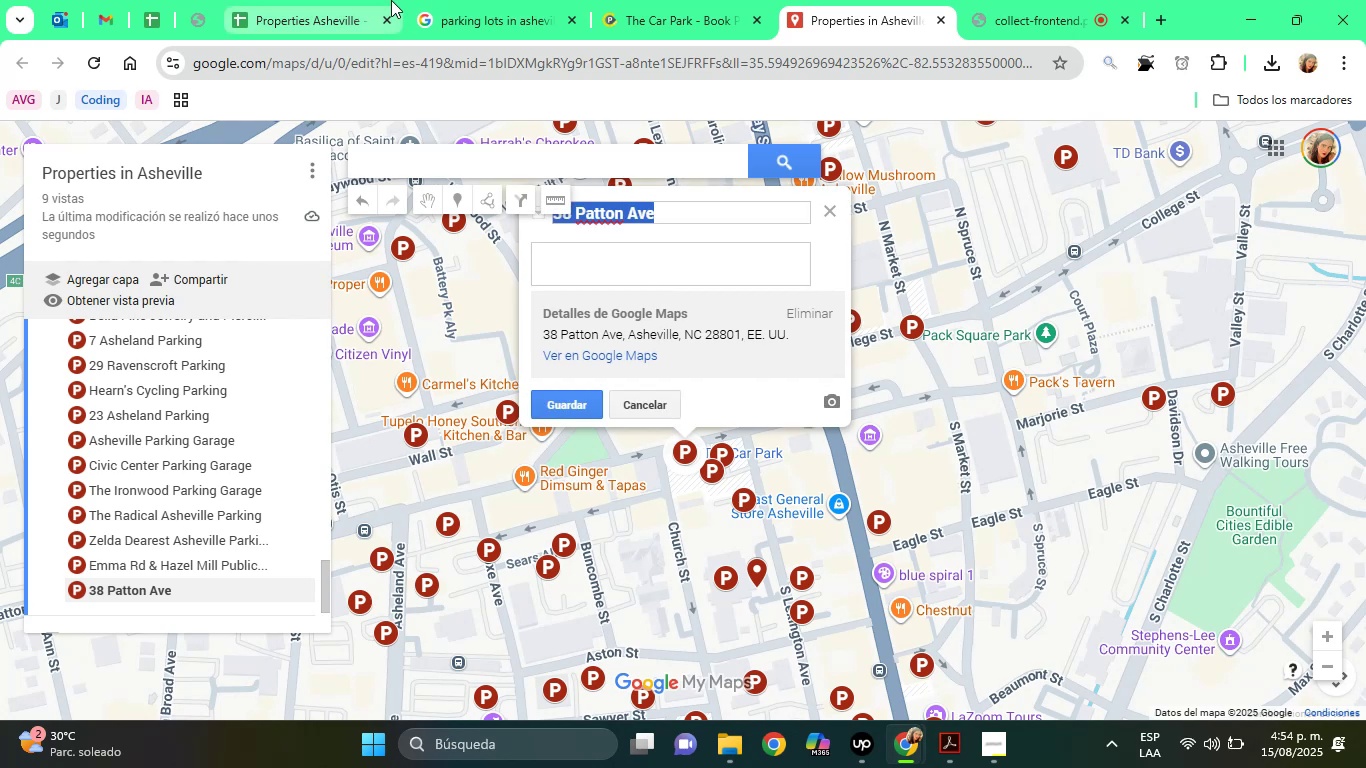 
left_click([324, 0])
 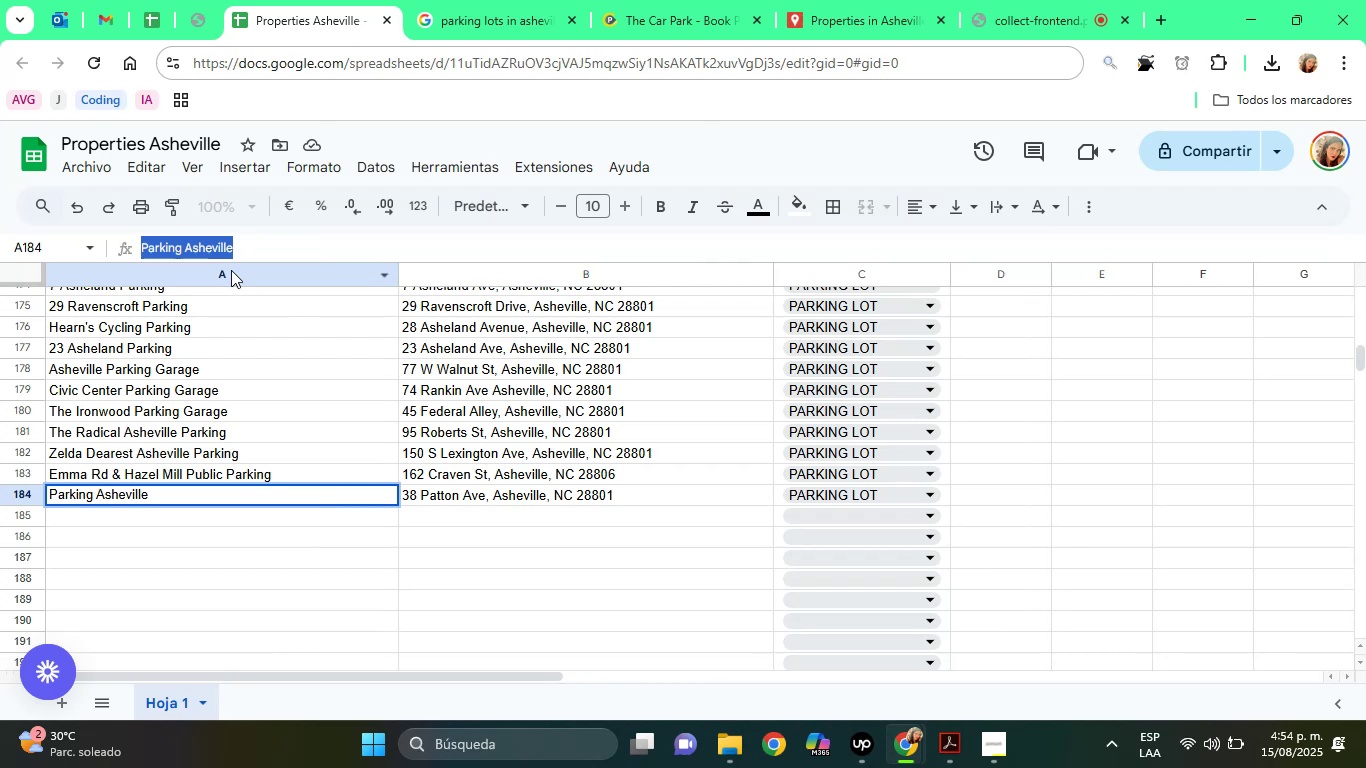 
double_click([213, 250])
 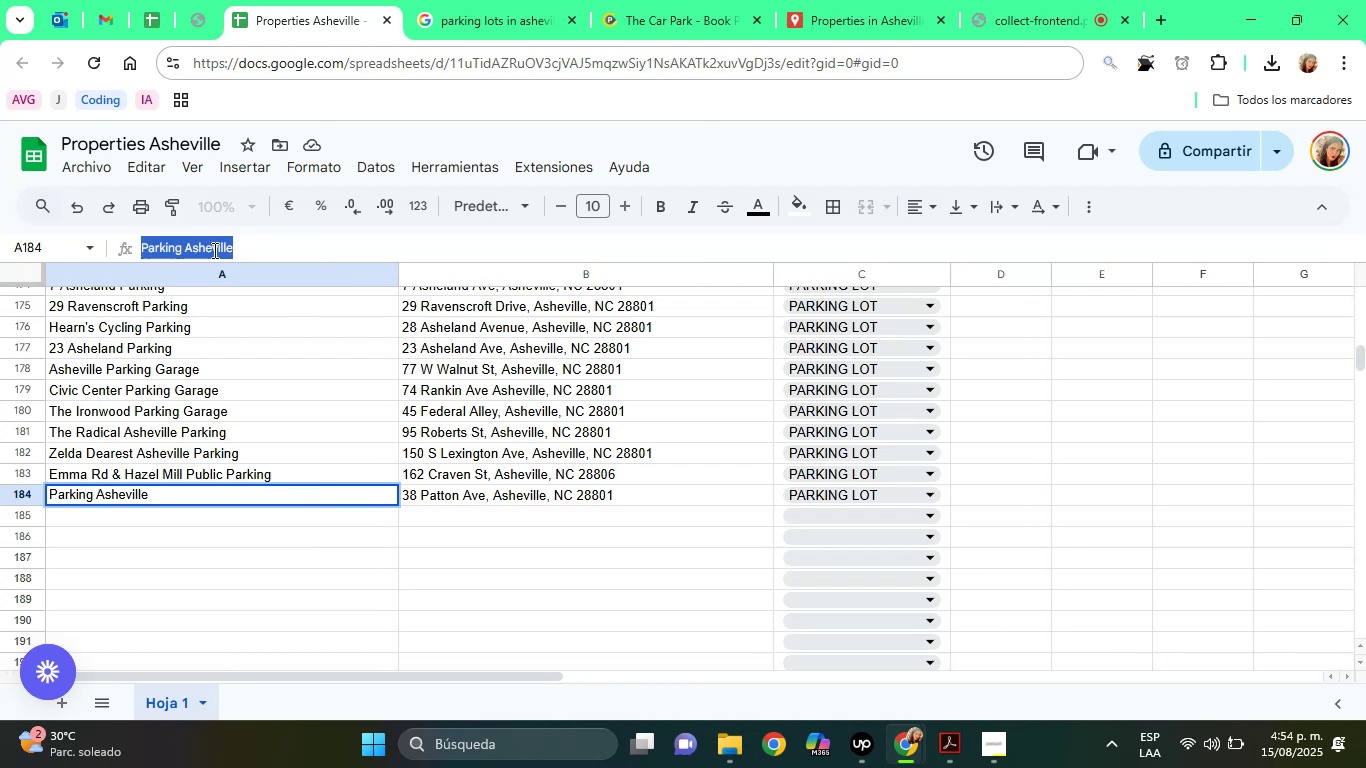 
triple_click([213, 250])
 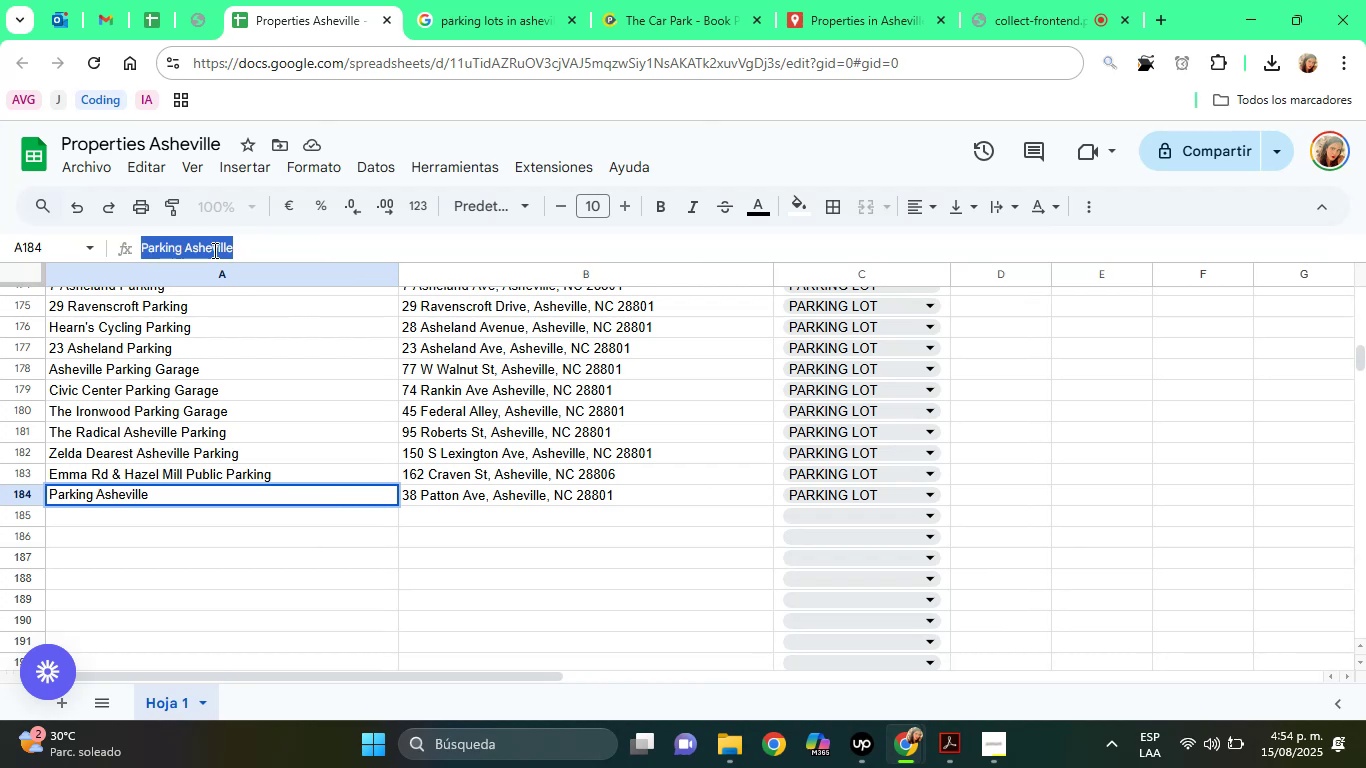 
right_click([213, 250])
 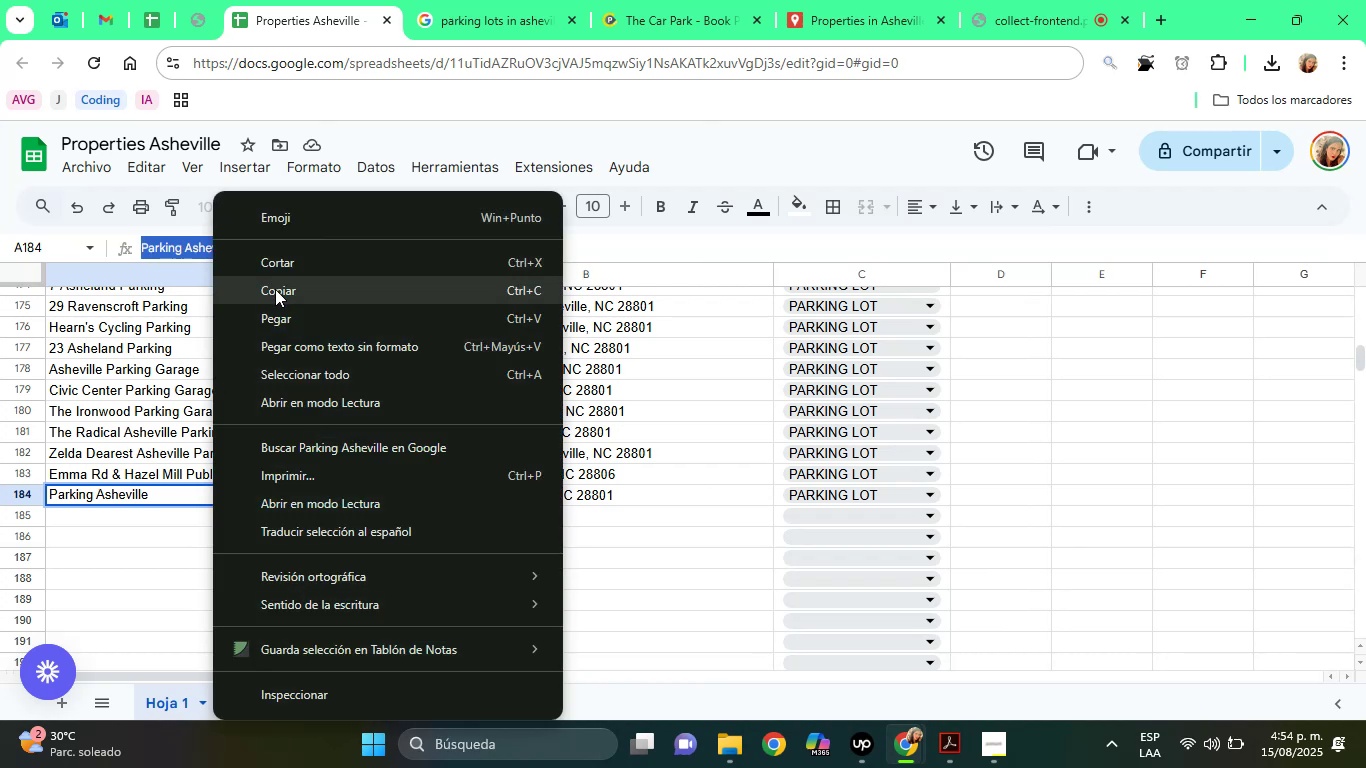 
left_click([275, 289])
 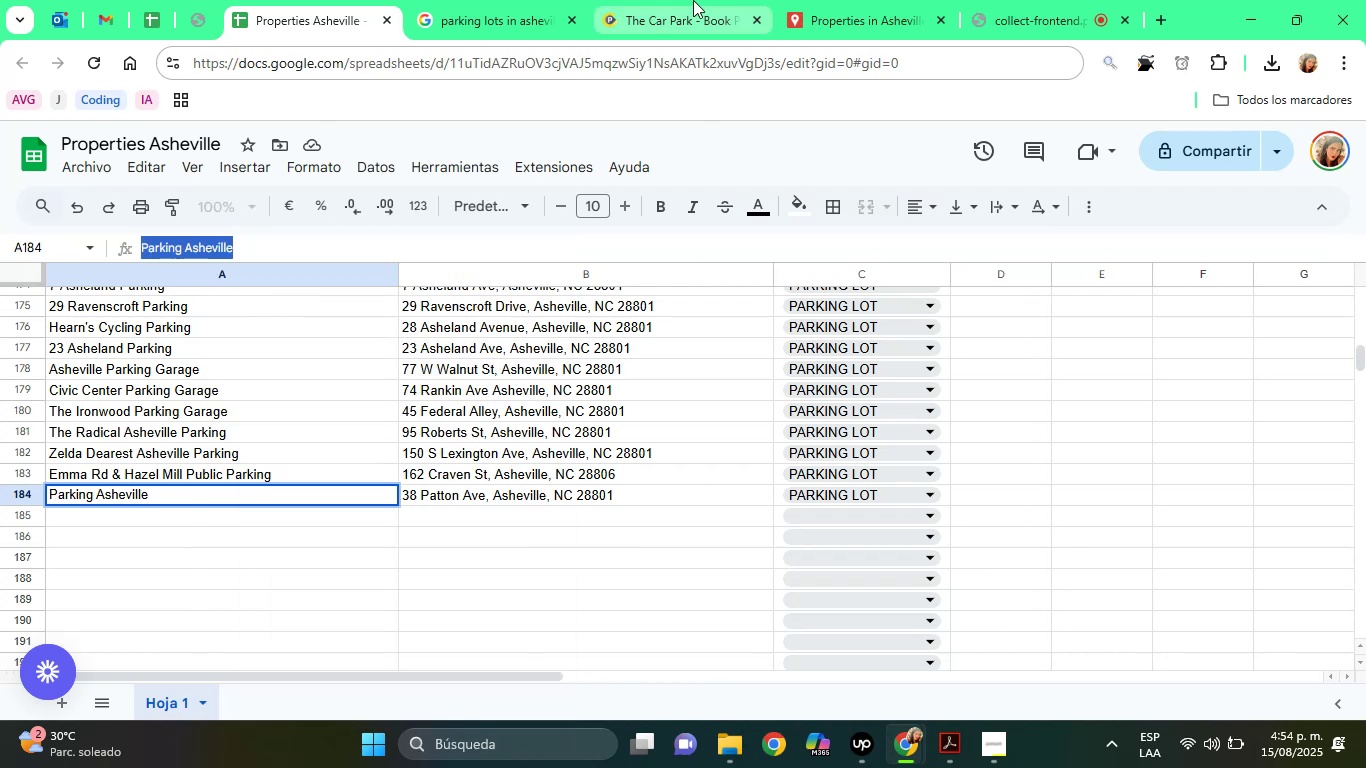 
left_click([693, 0])
 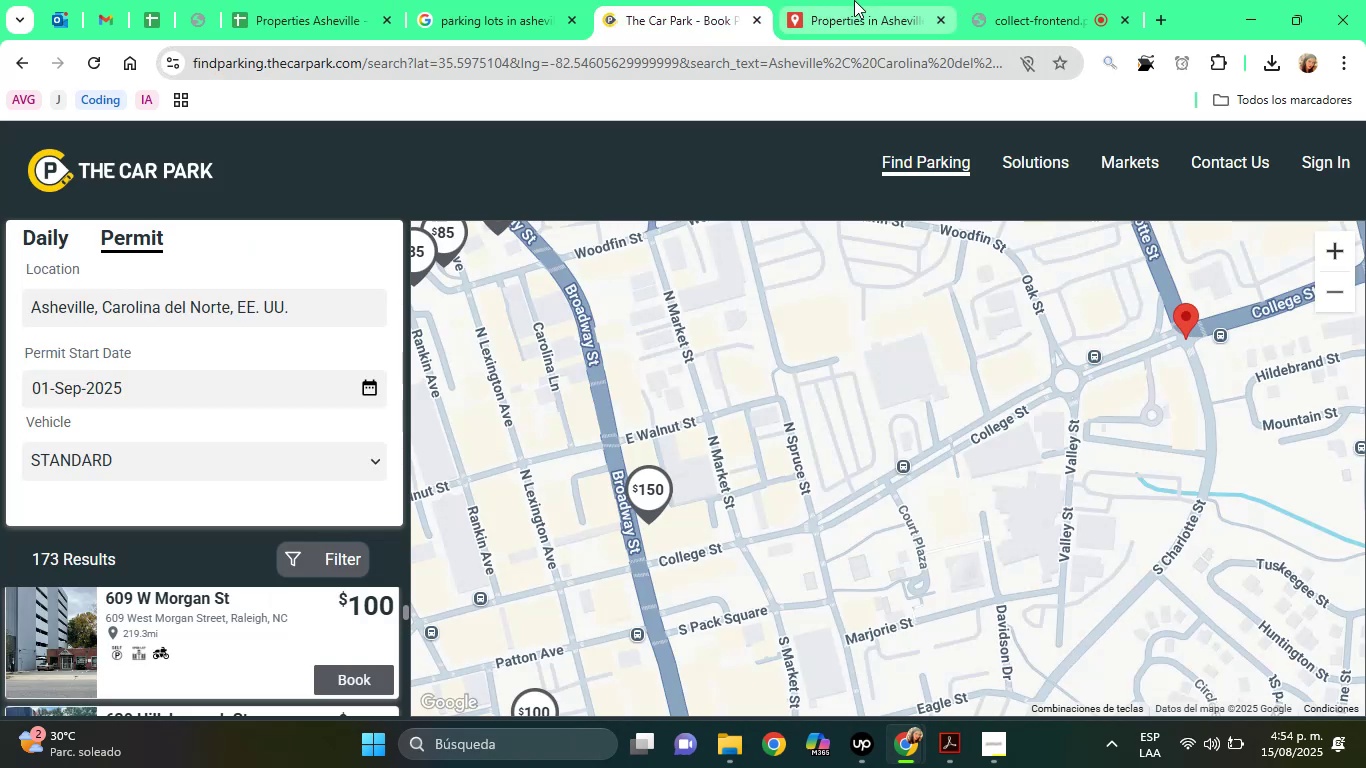 
left_click([854, 0])
 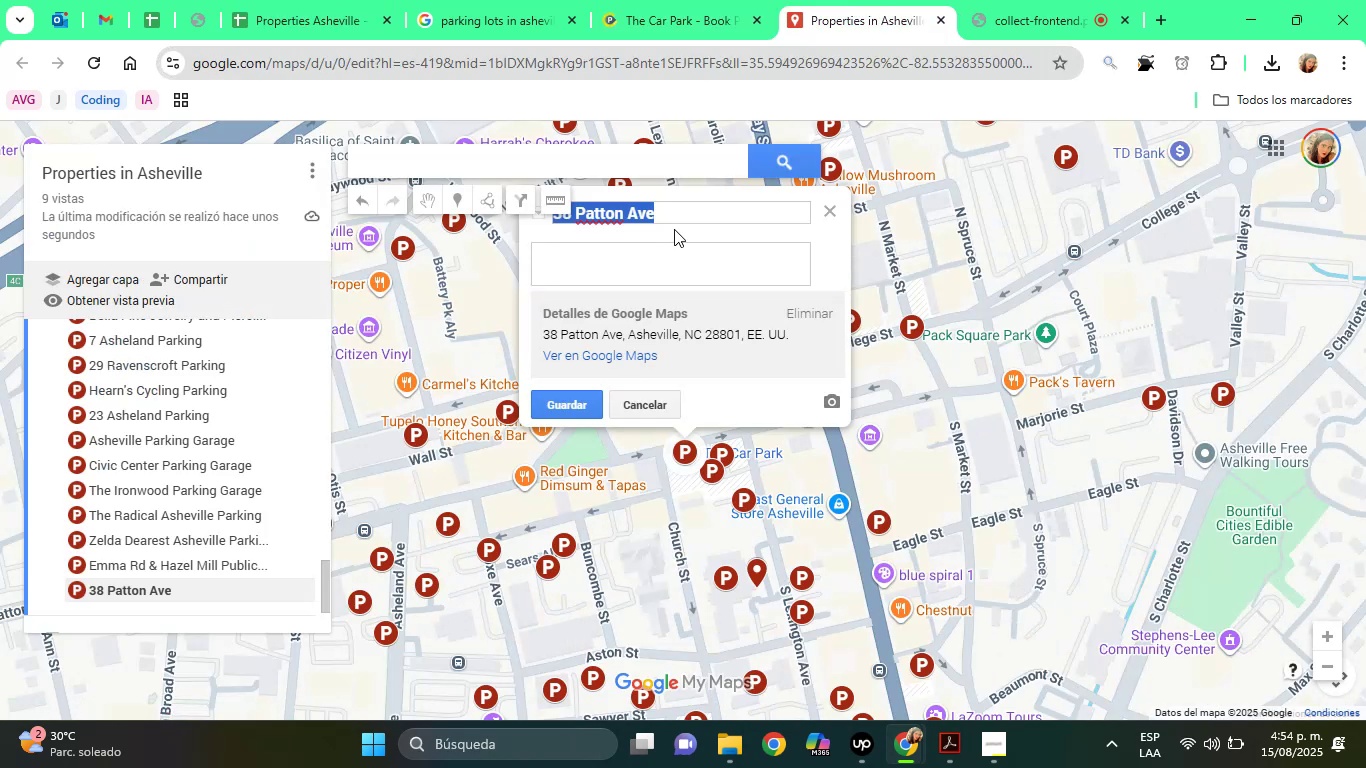 
key(Control+ControlLeft)
 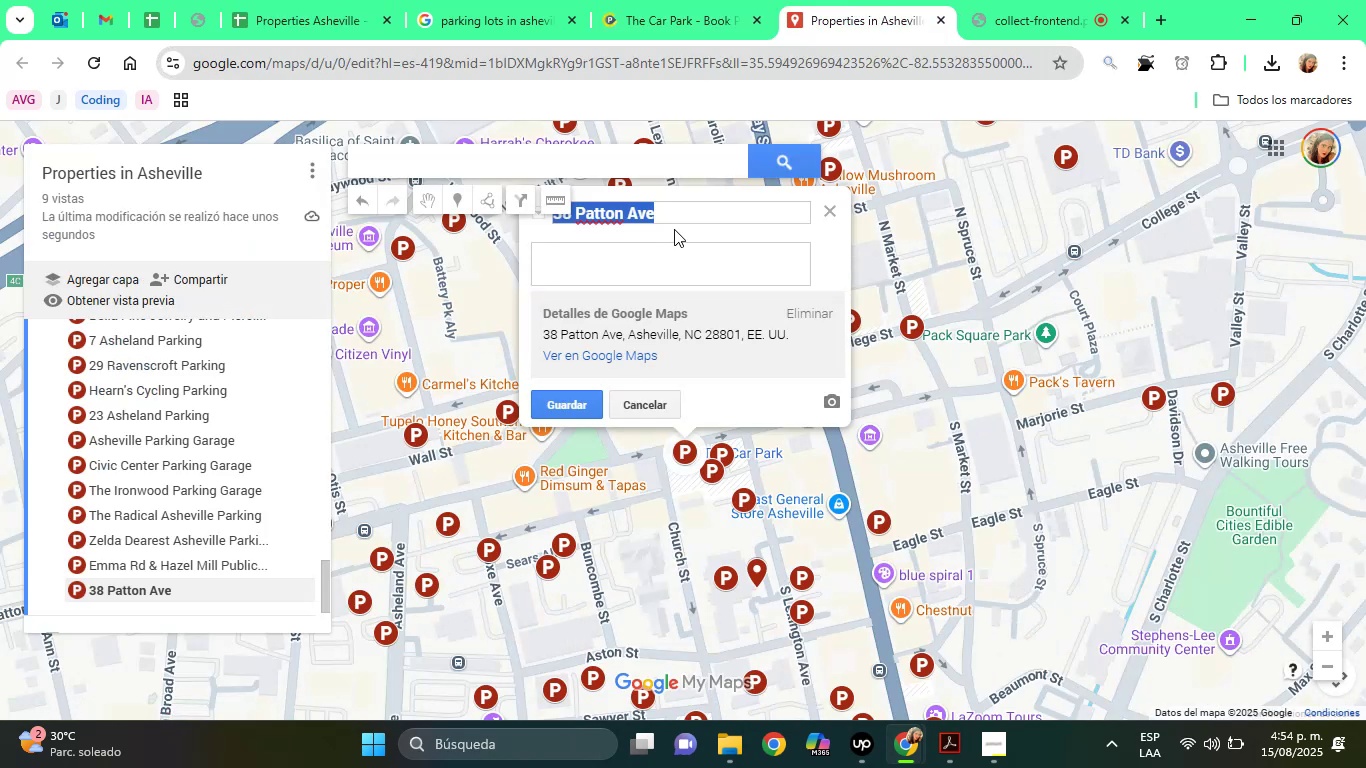 
key(Control+V)
 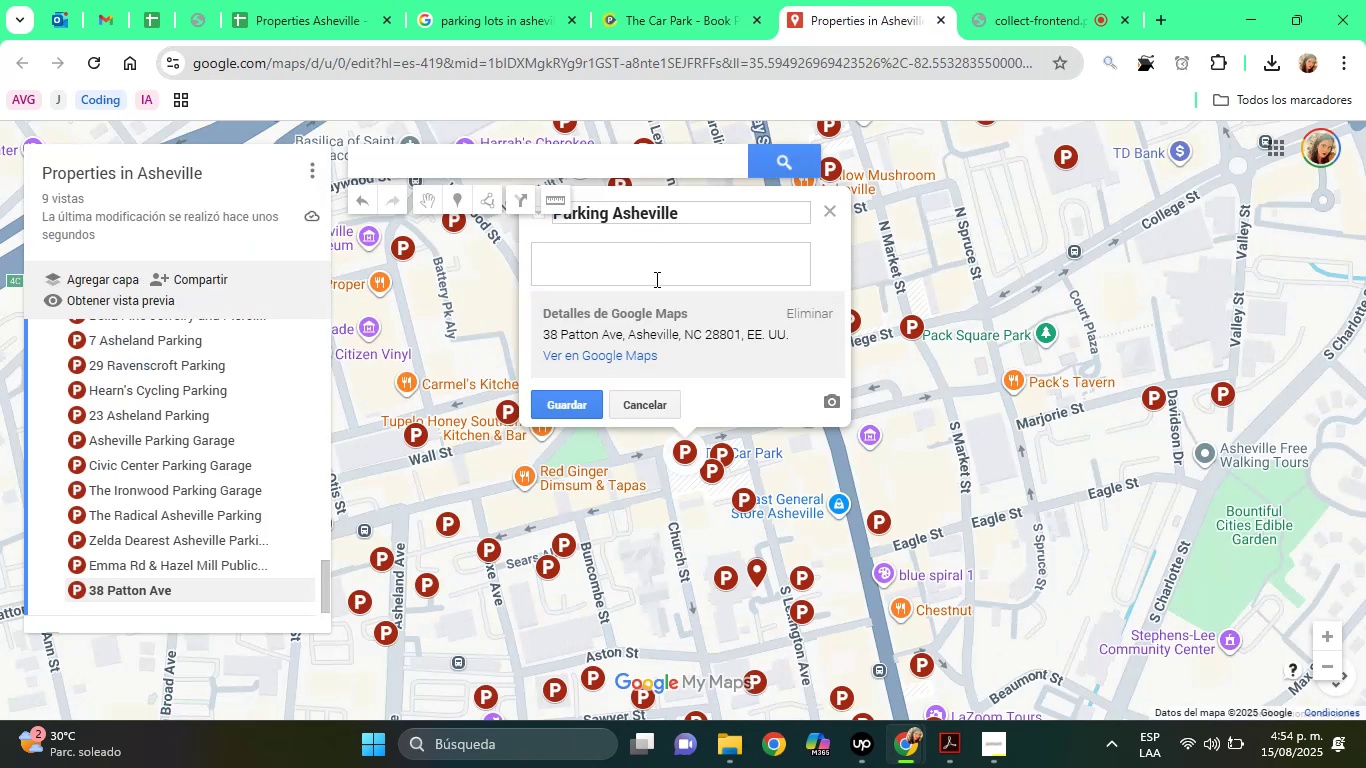 
left_click([655, 279])
 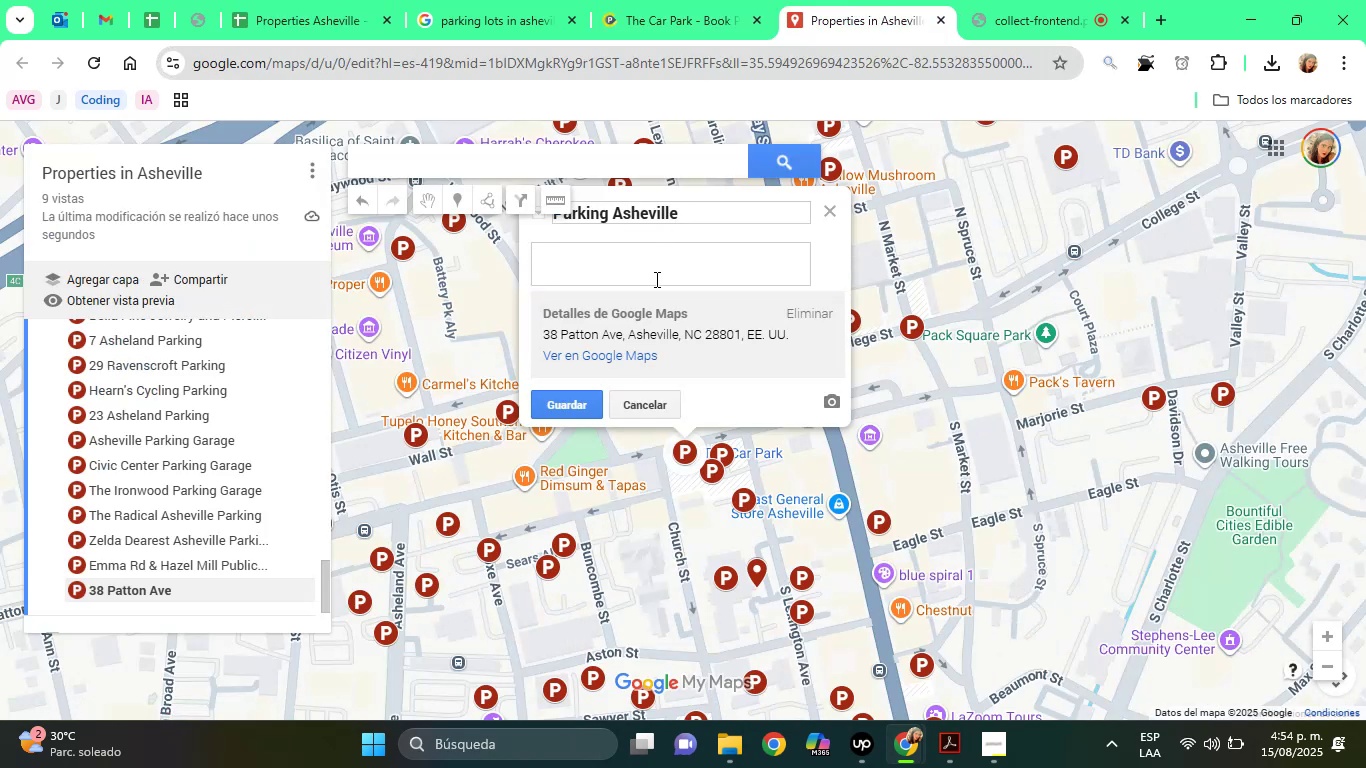 
type(Parking Lot)
 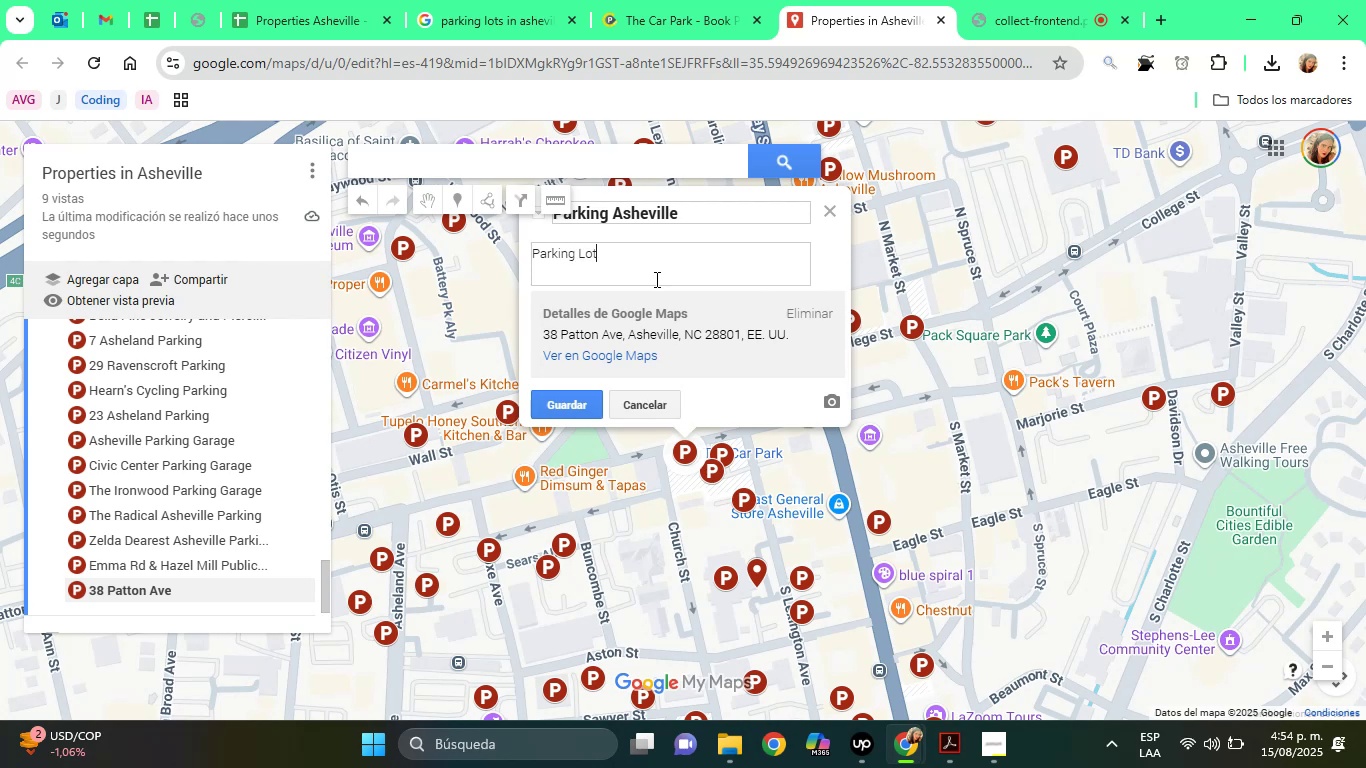 
key(Enter)
 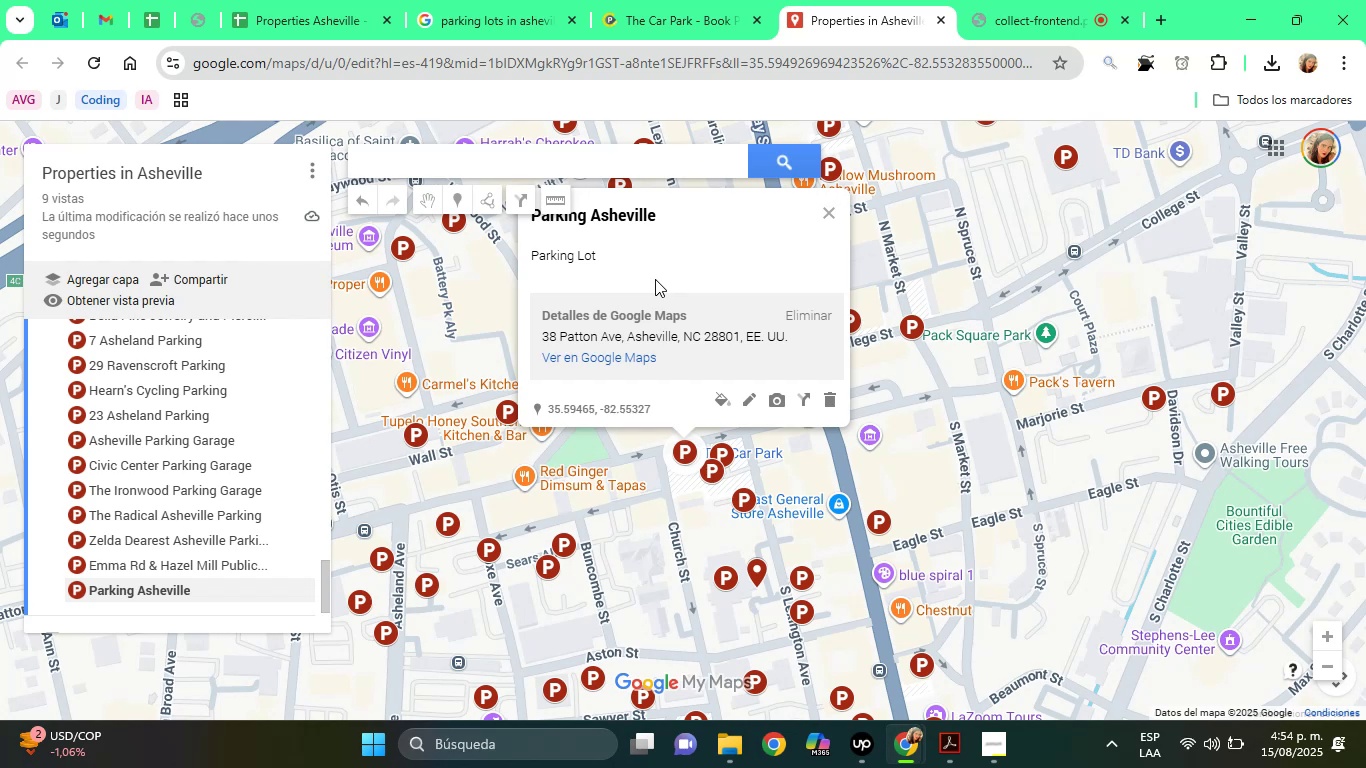 
wait(24.22)
 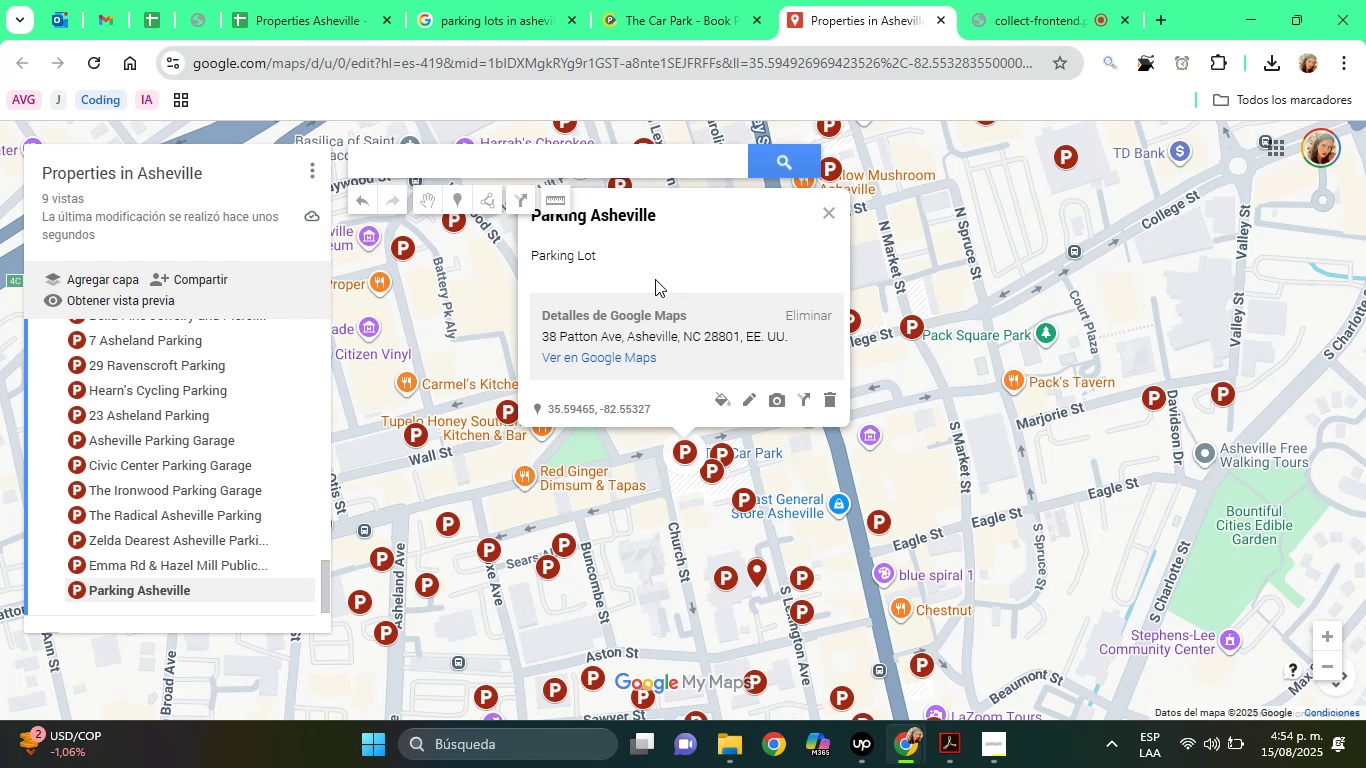 
left_click([405, 0])
 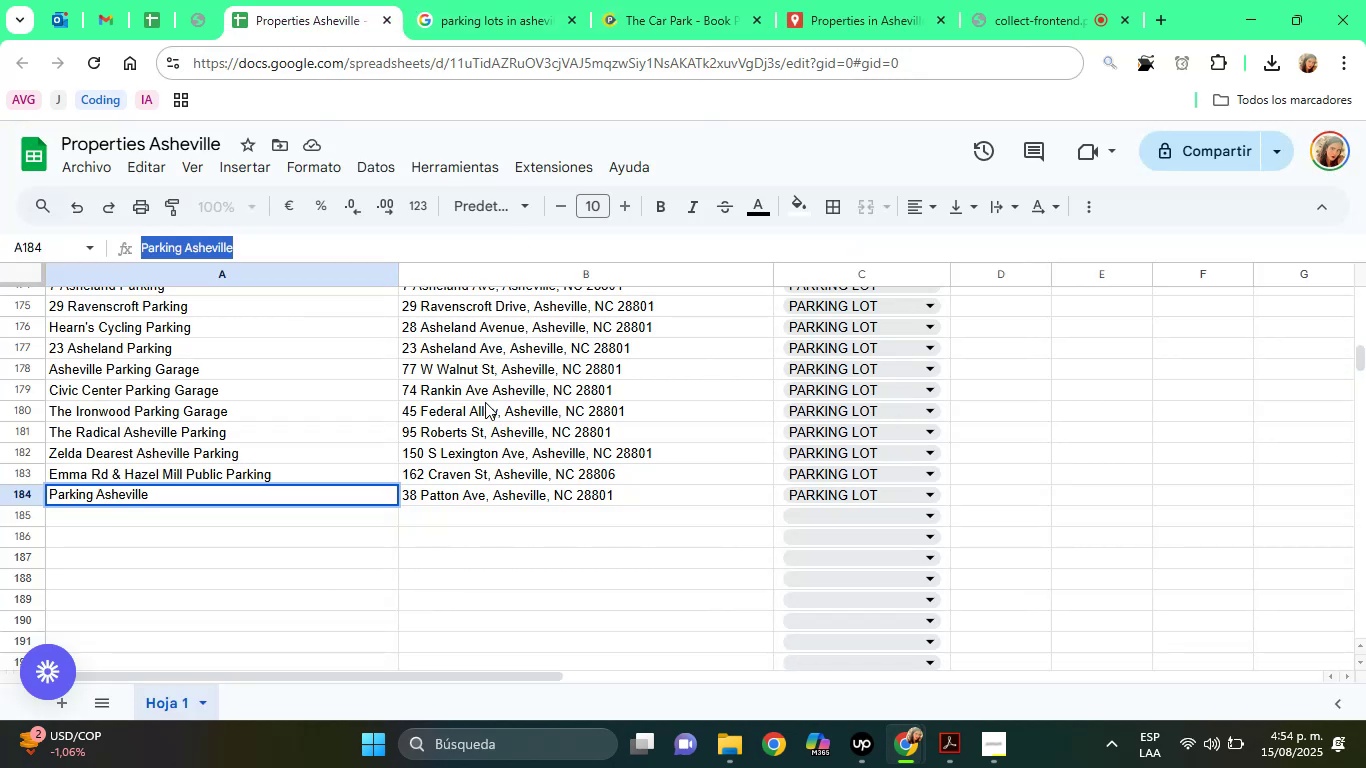 
left_click([448, 487])
 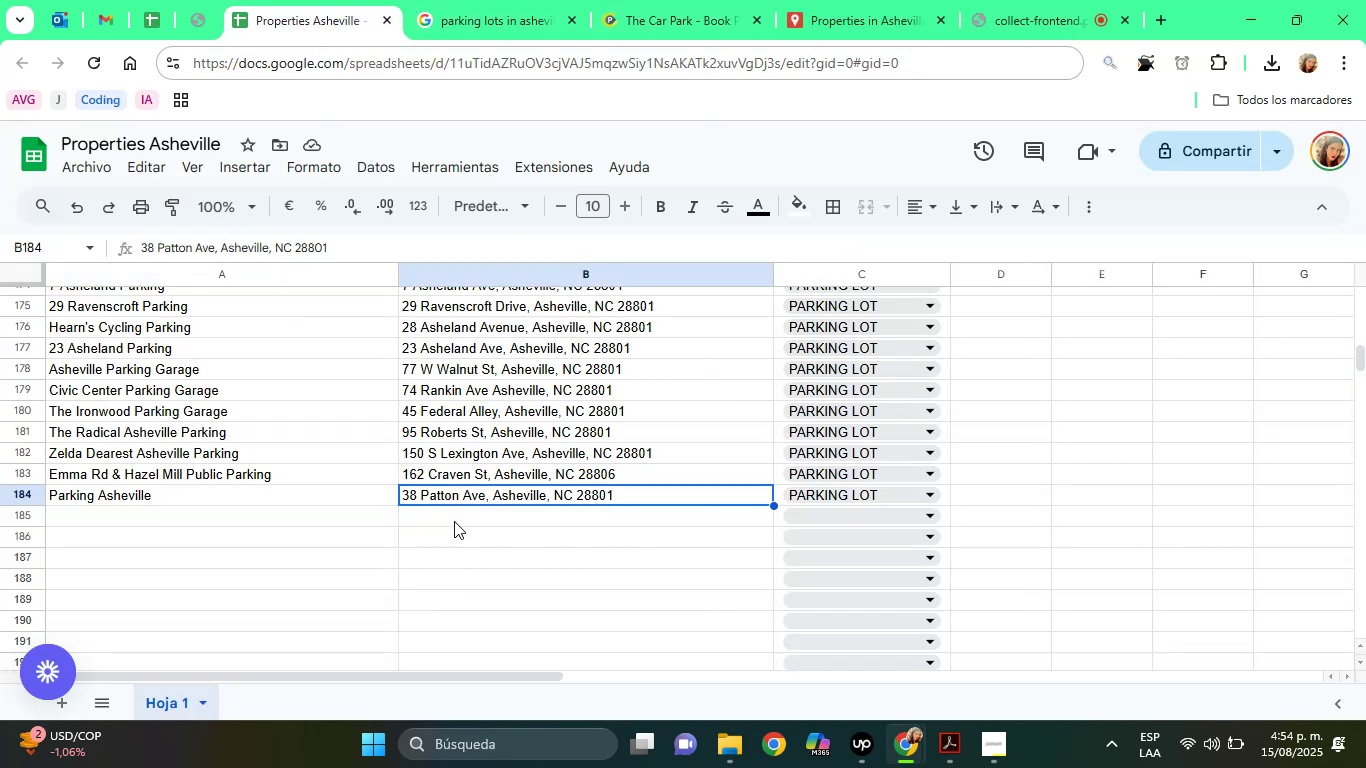 
left_click([454, 521])
 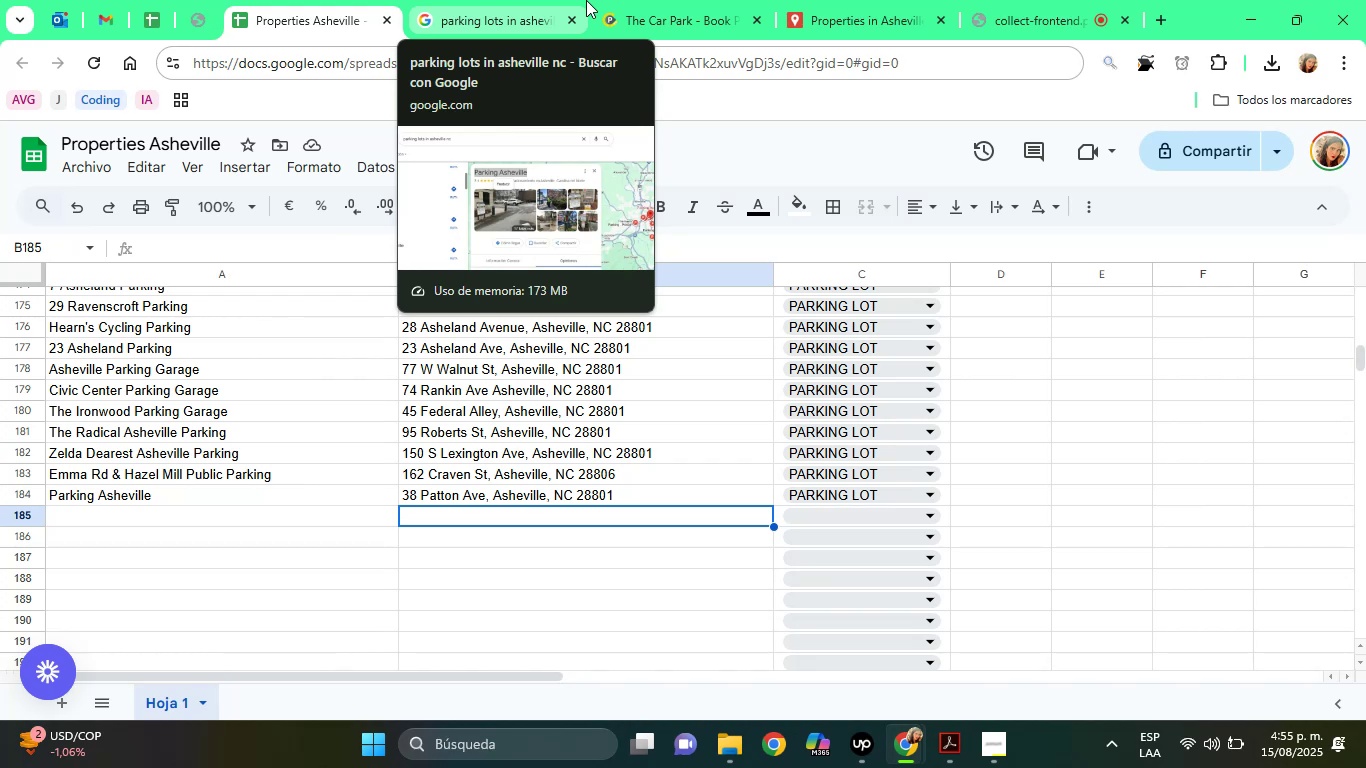 
wait(41.71)
 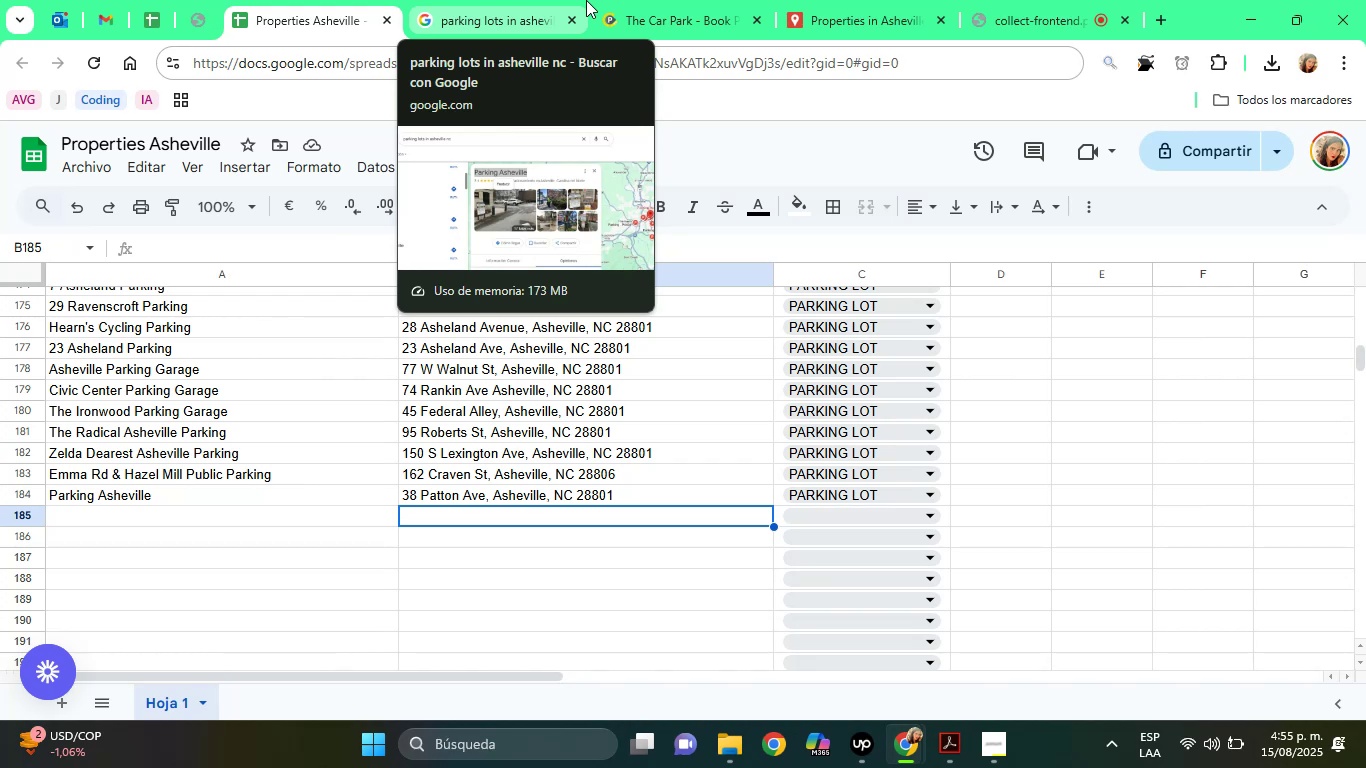 
left_click([622, 0])
 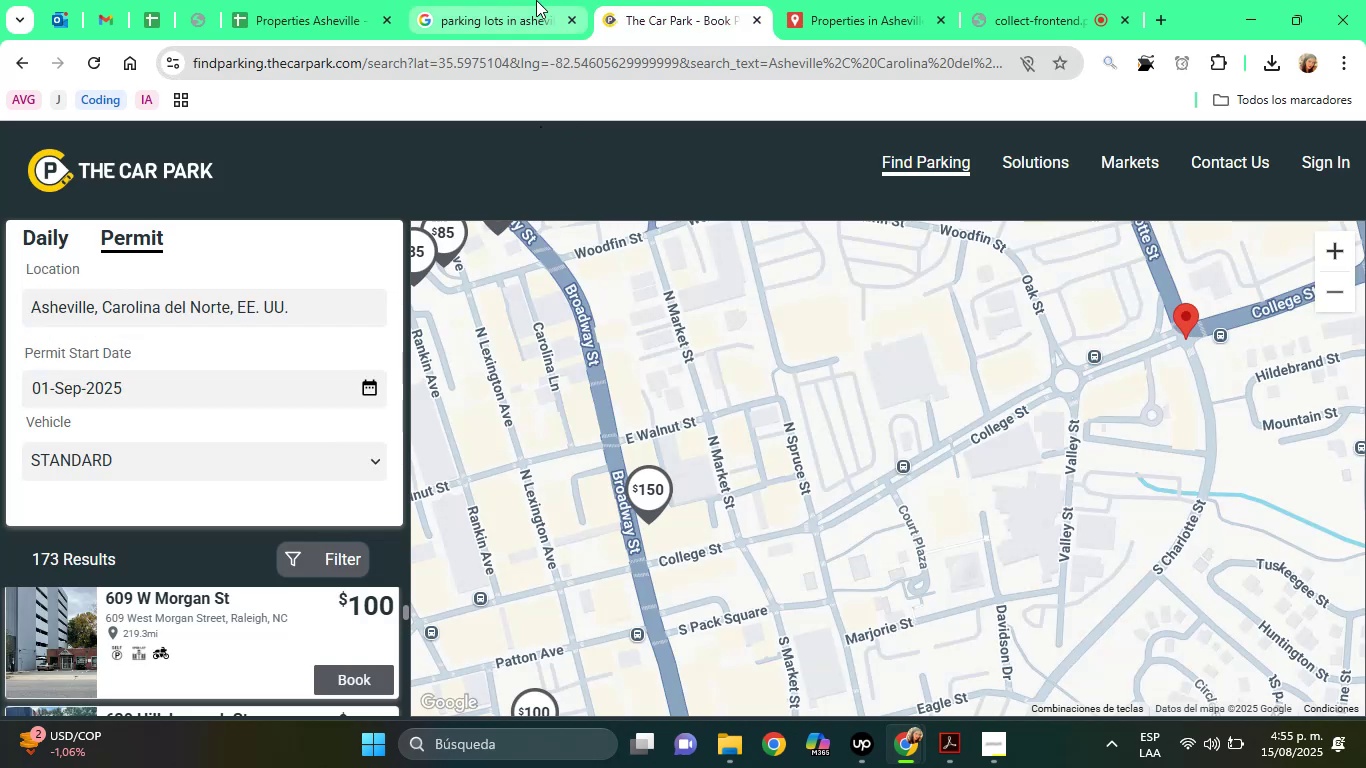 
left_click([761, 0])
 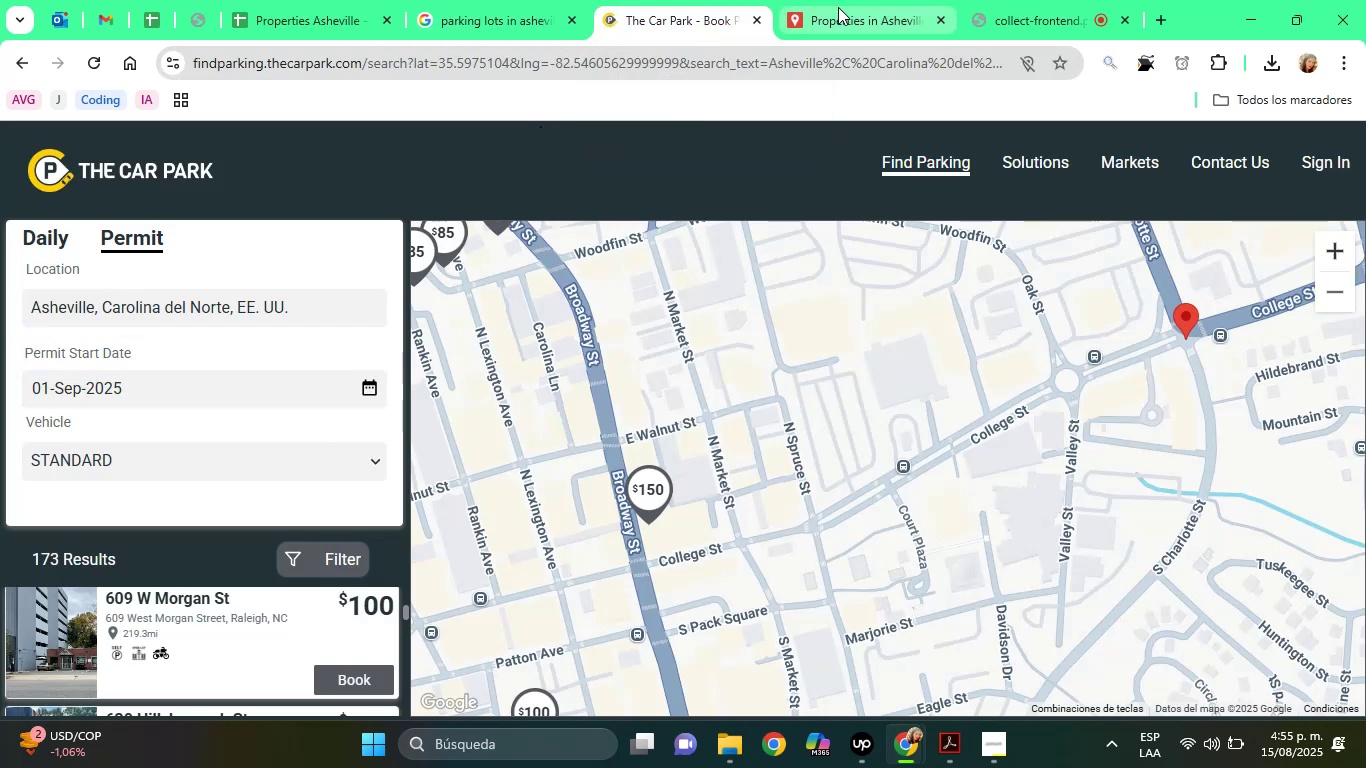 
left_click([838, 7])
 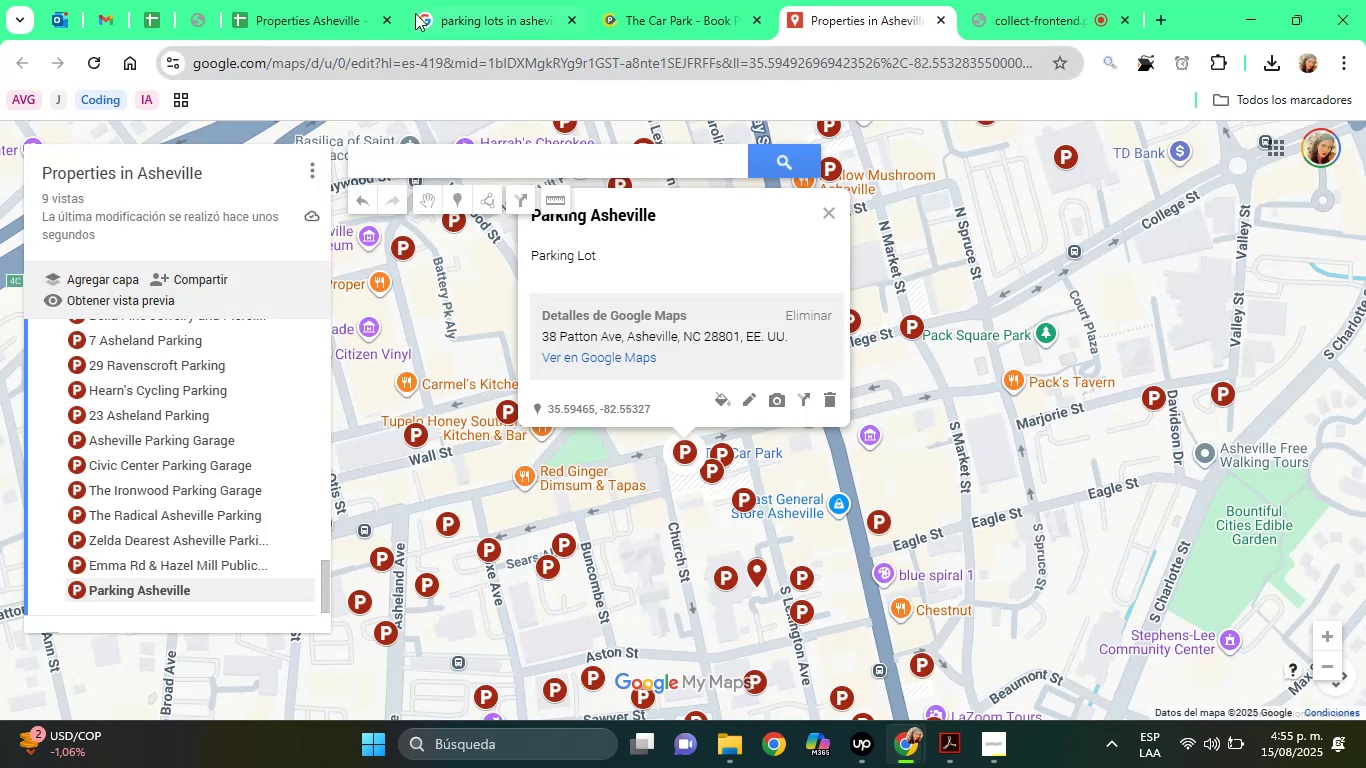 
left_click([380, 0])
 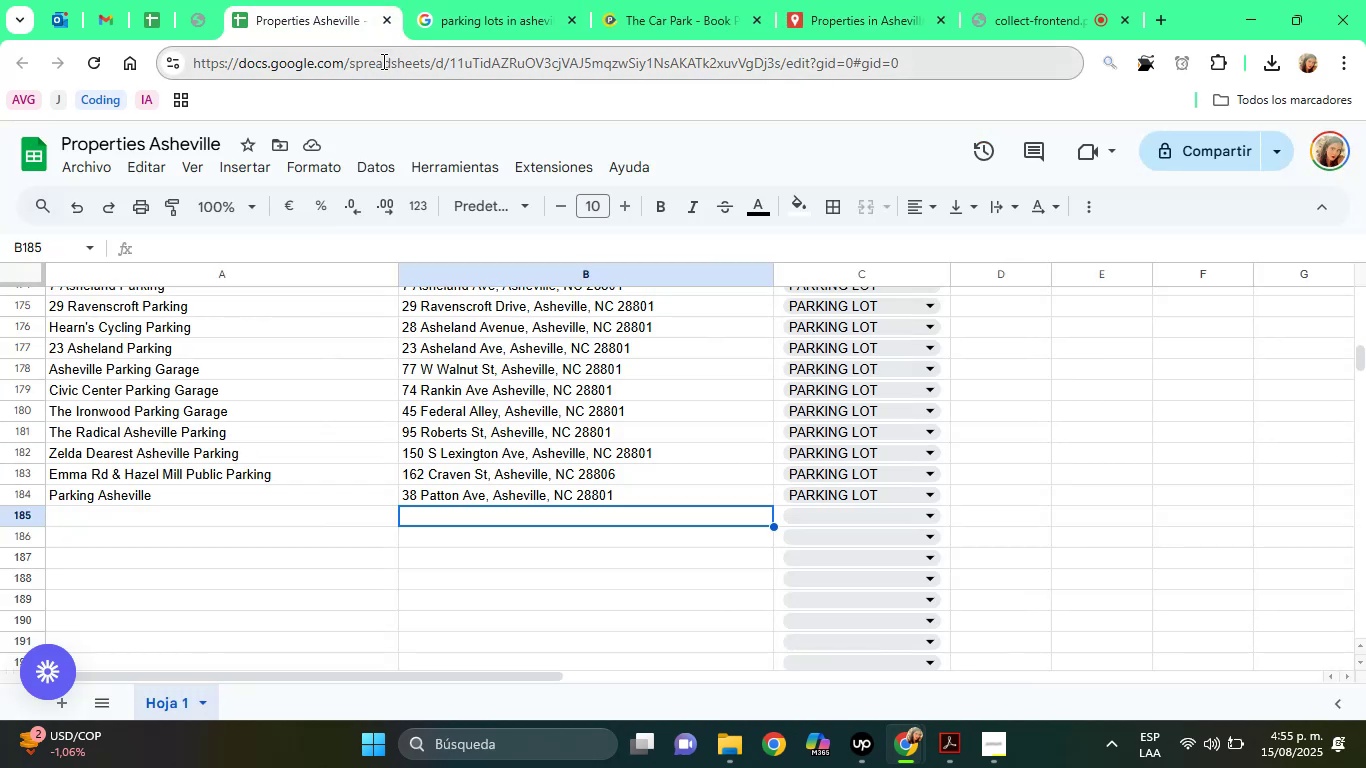 
left_click([475, 0])
 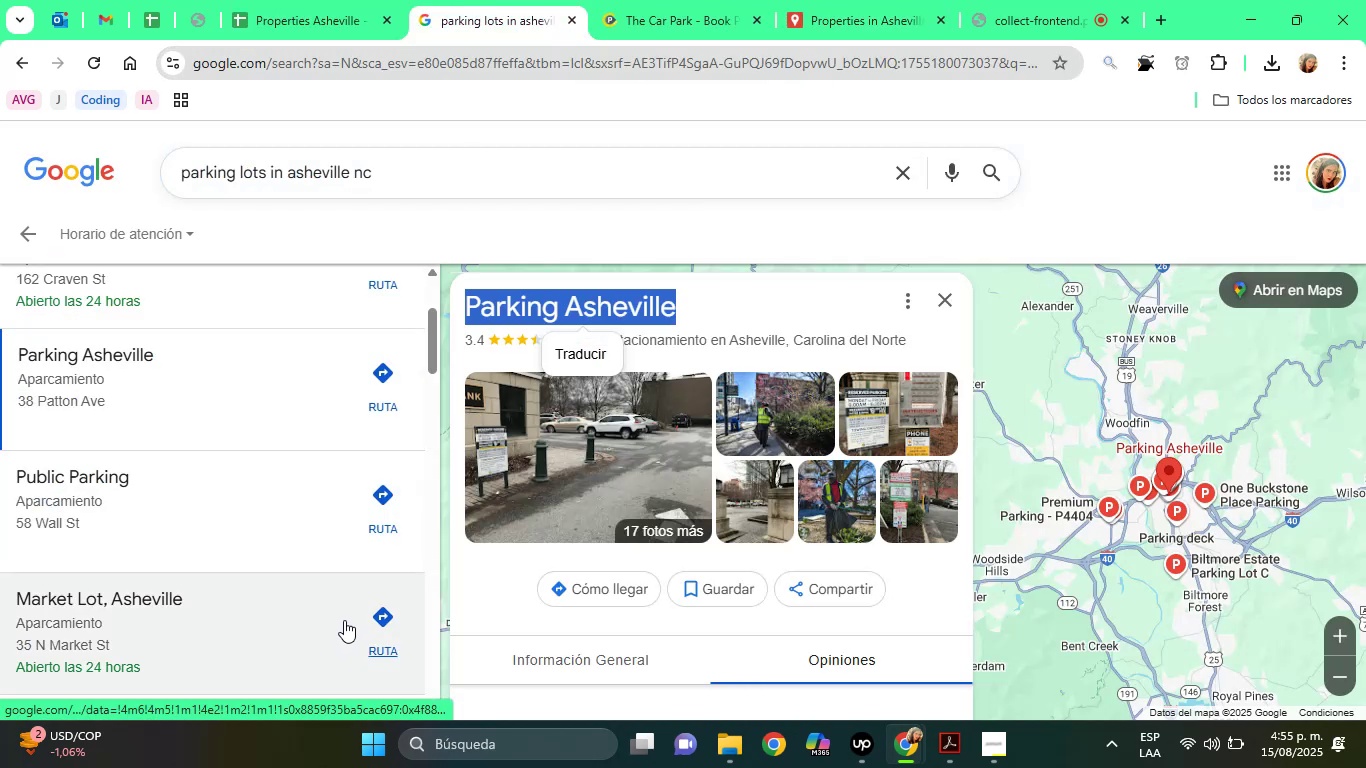 
left_click([252, 558])
 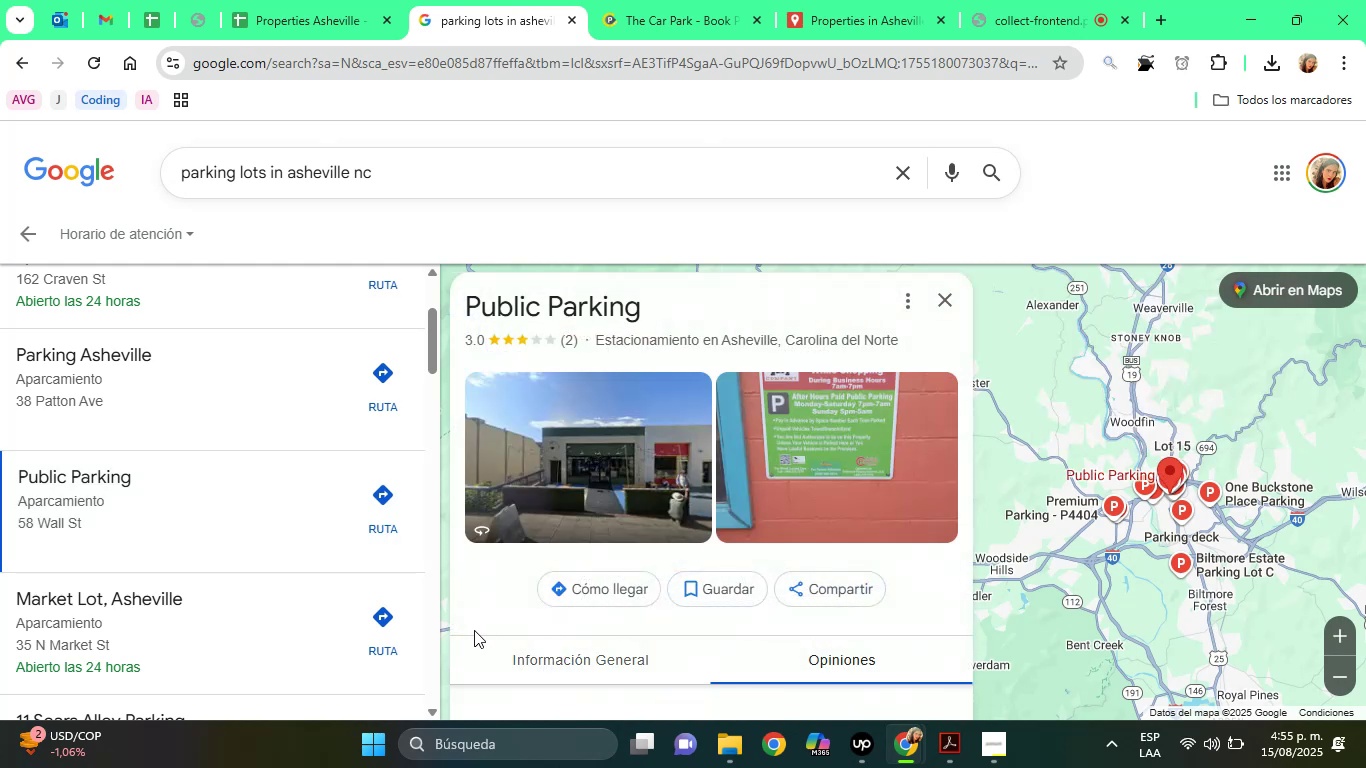 
left_click([467, 616])
 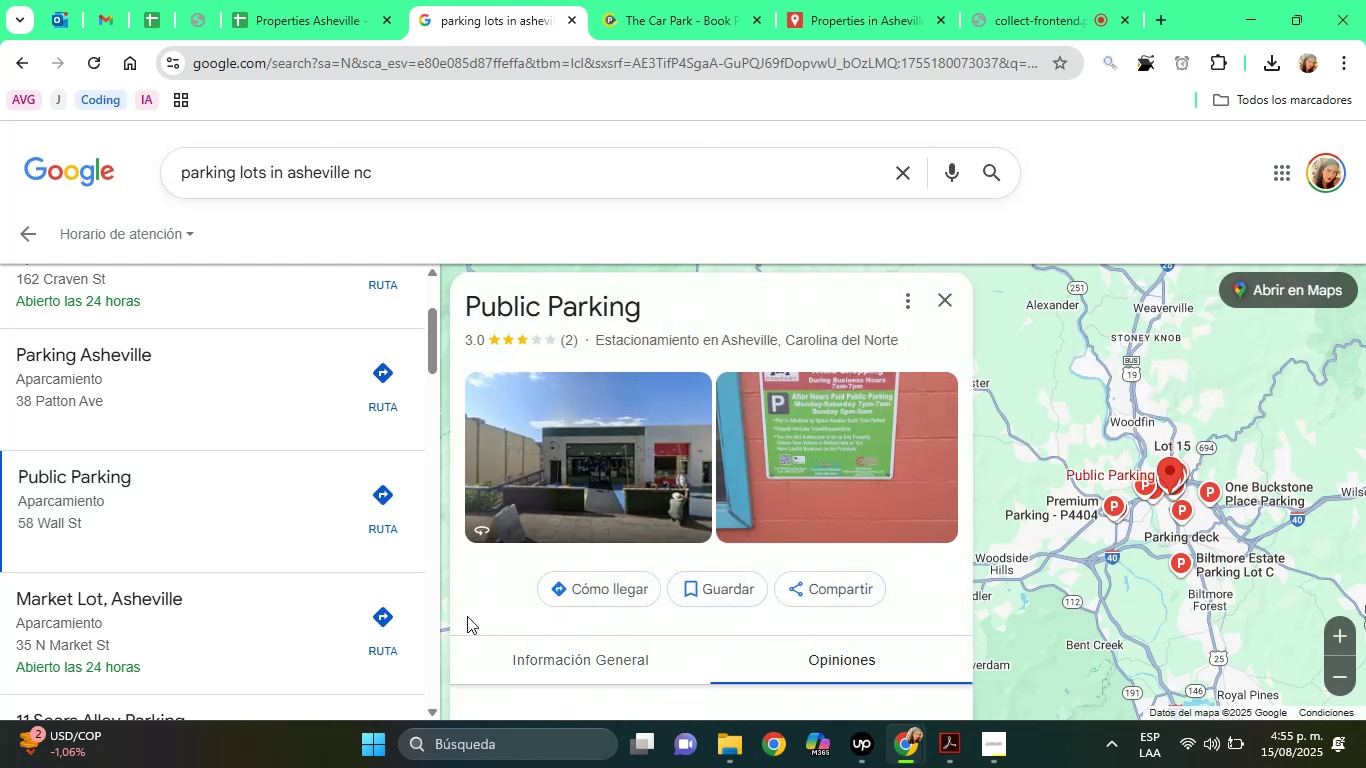 
key(ArrowDown)
 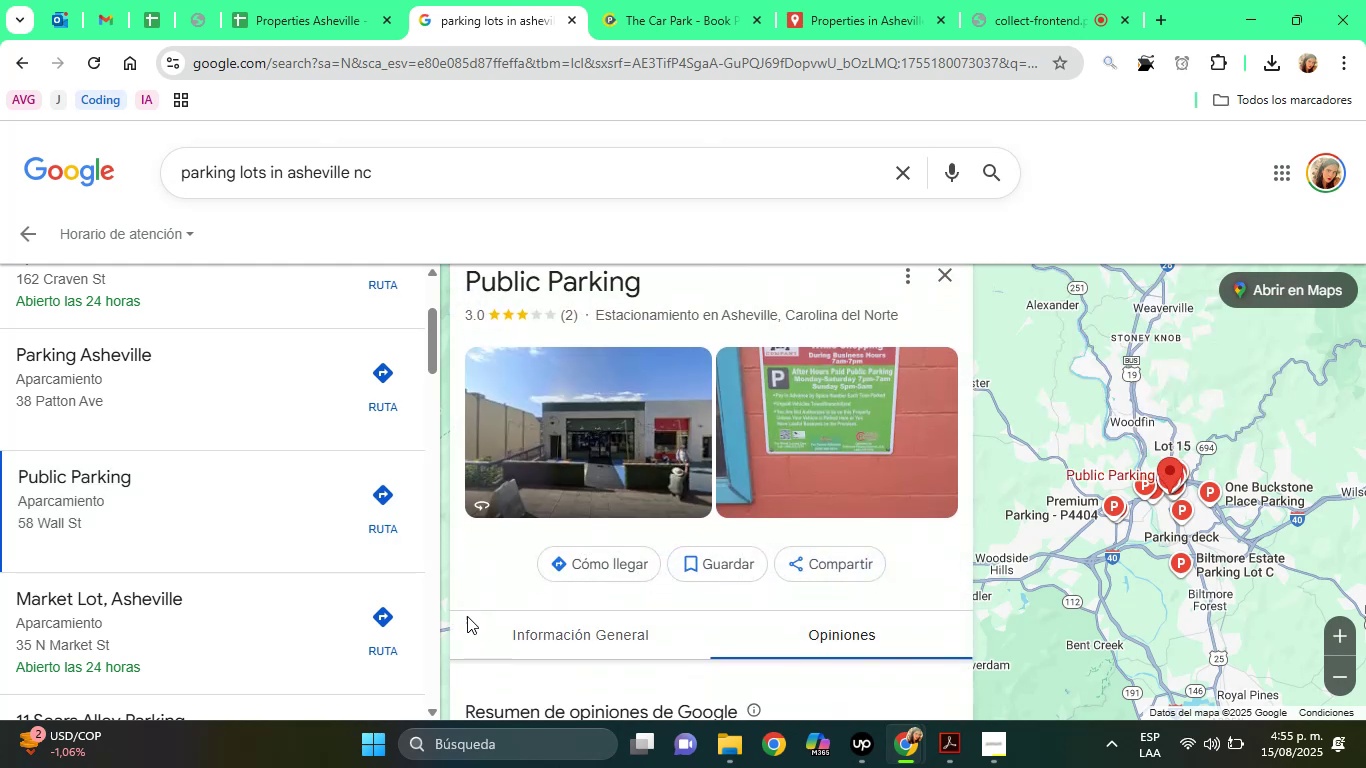 
hold_key(key=ArrowDown, duration=0.67)
 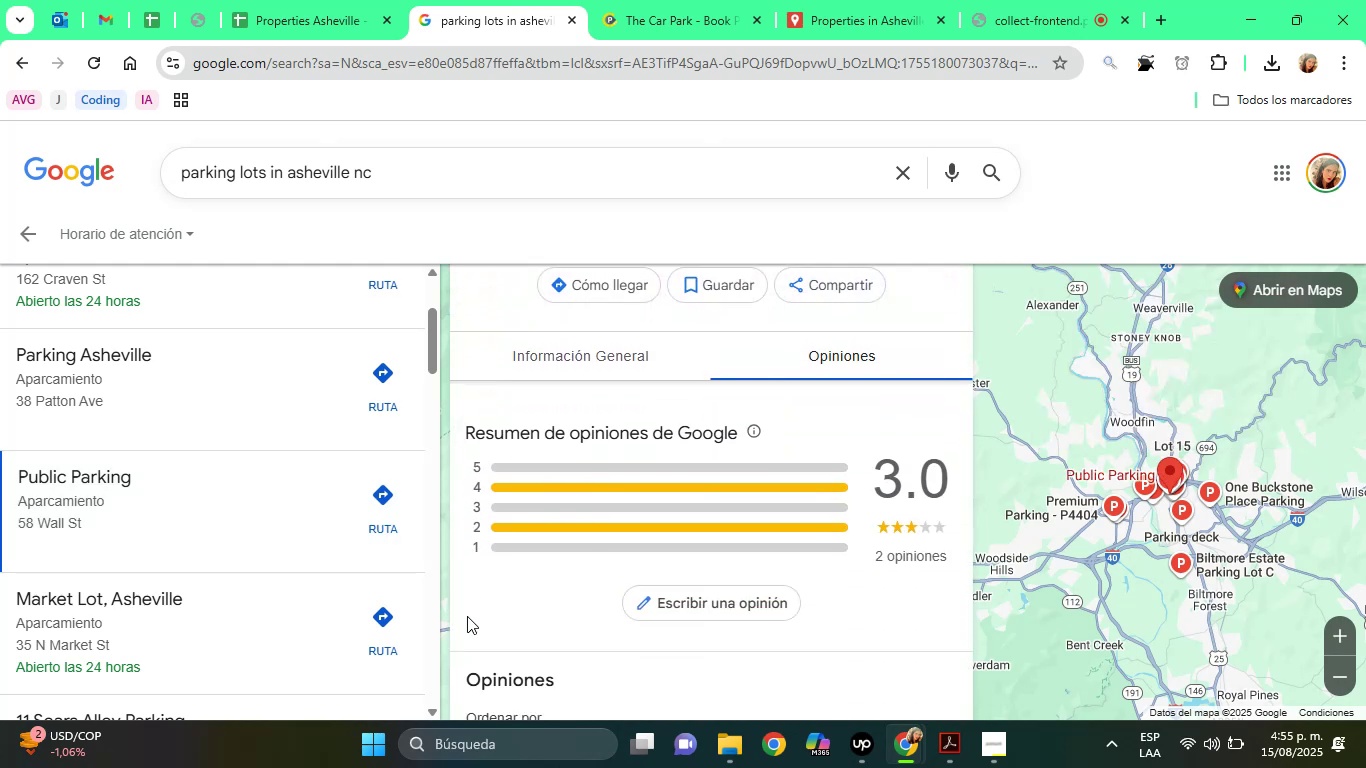 
hold_key(key=ArrowDown, duration=0.77)
 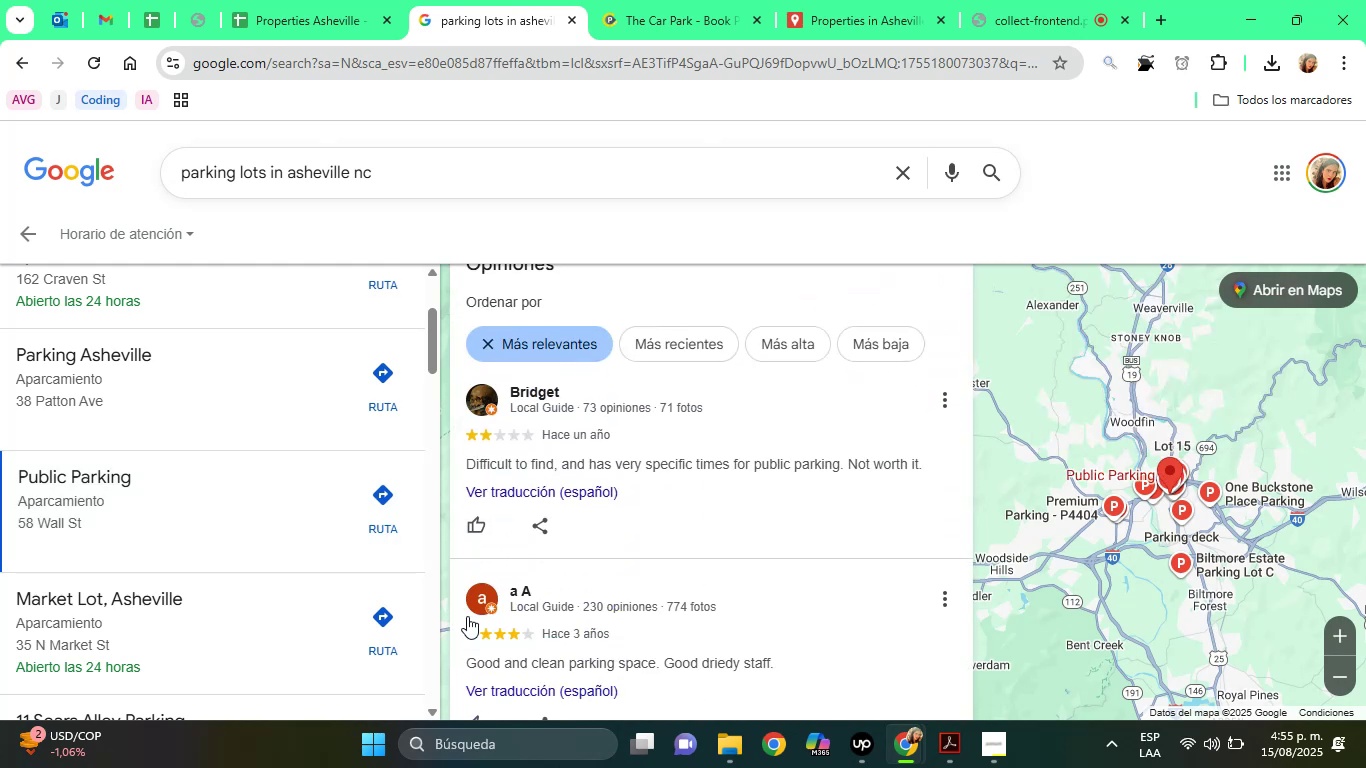 
key(ArrowDown)
 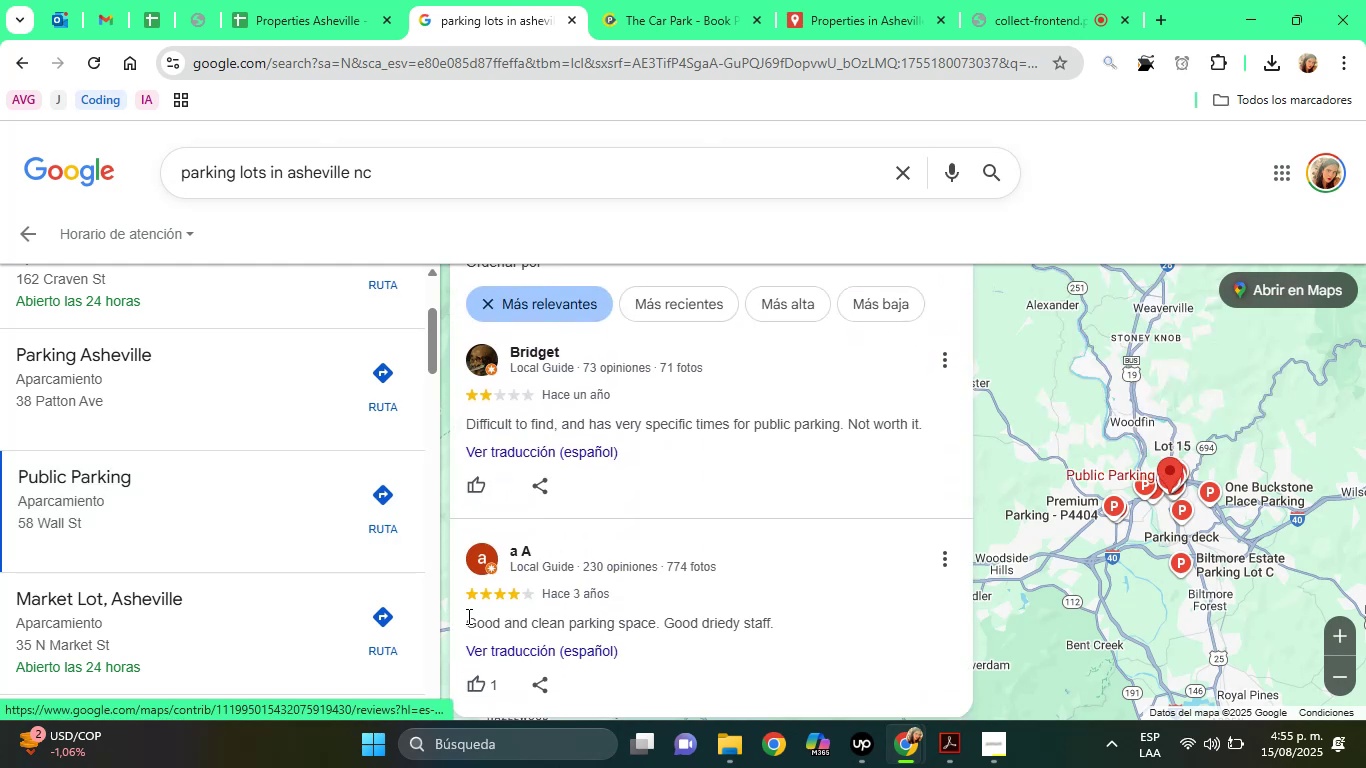 
key(ArrowDown)
 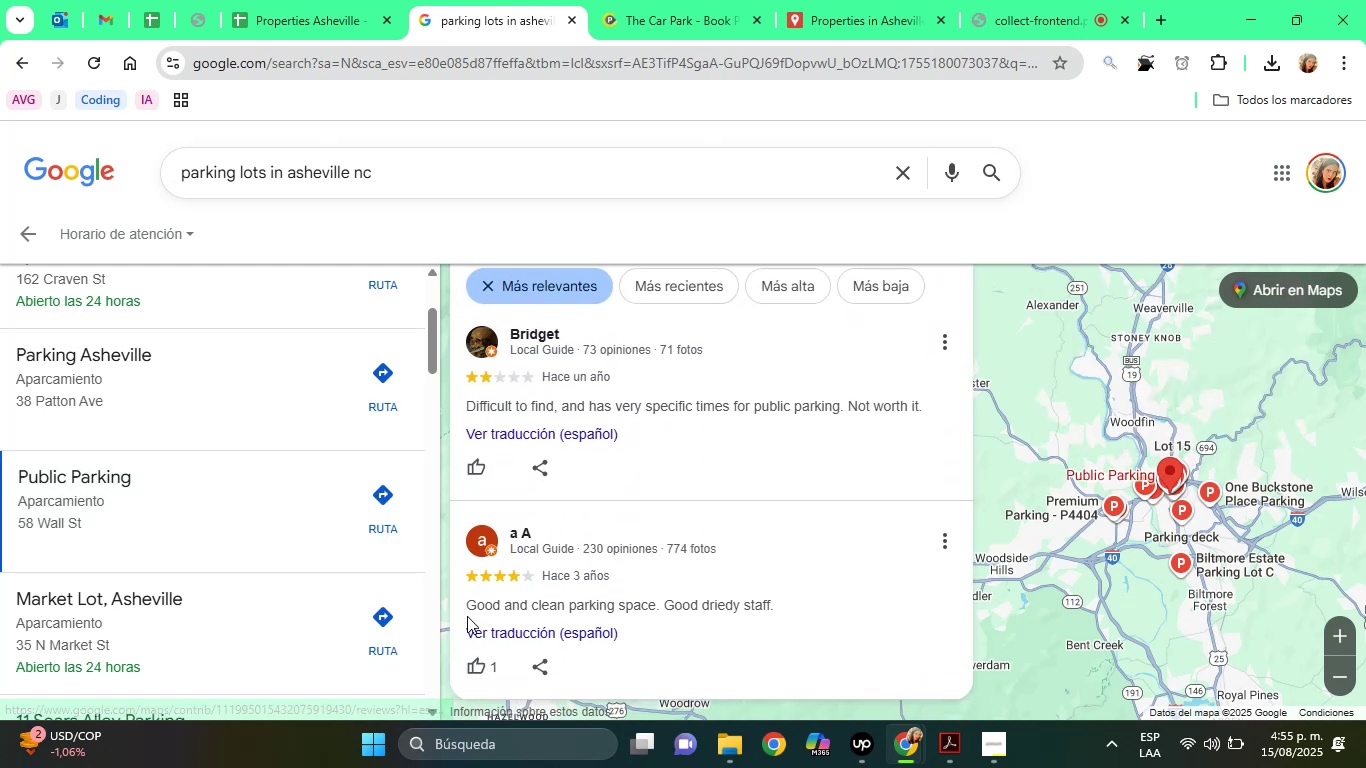 
hold_key(key=ArrowUp, duration=0.65)
 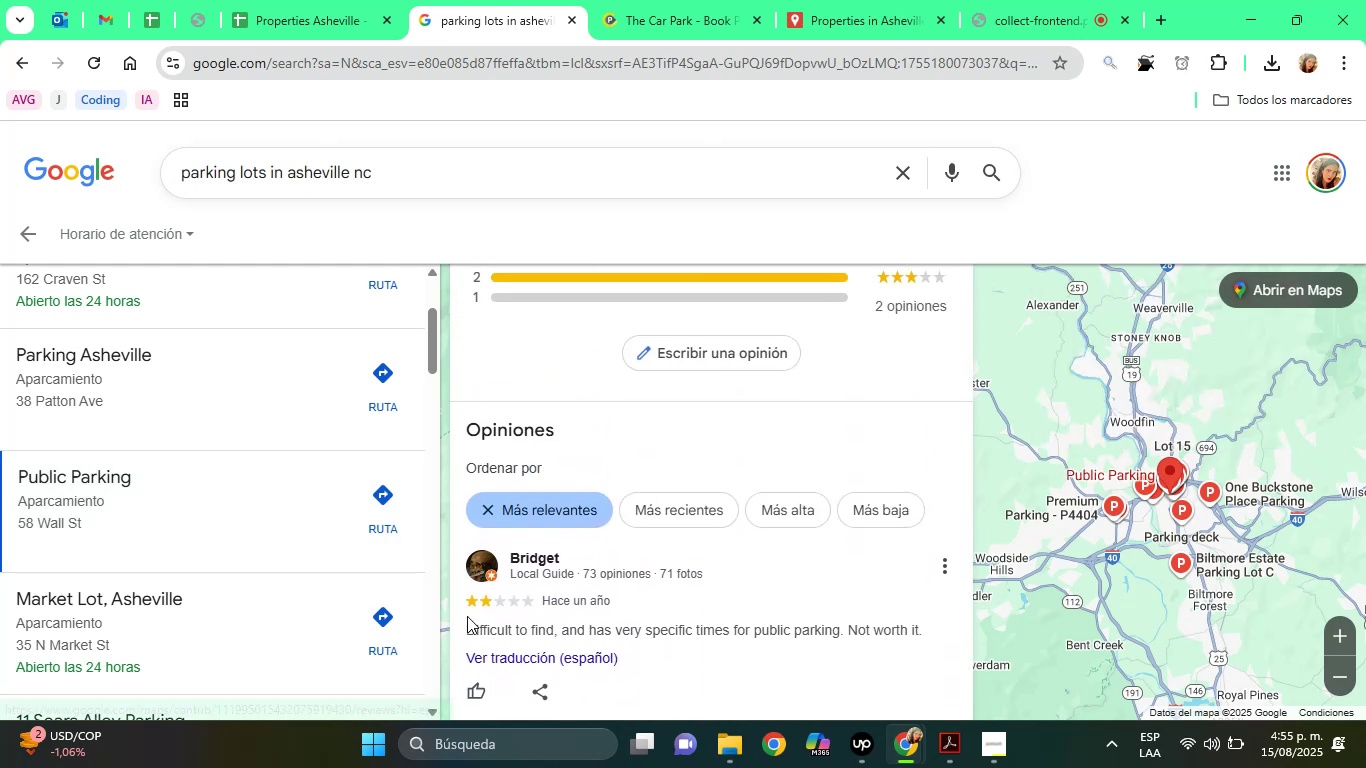 
key(ArrowUp)
 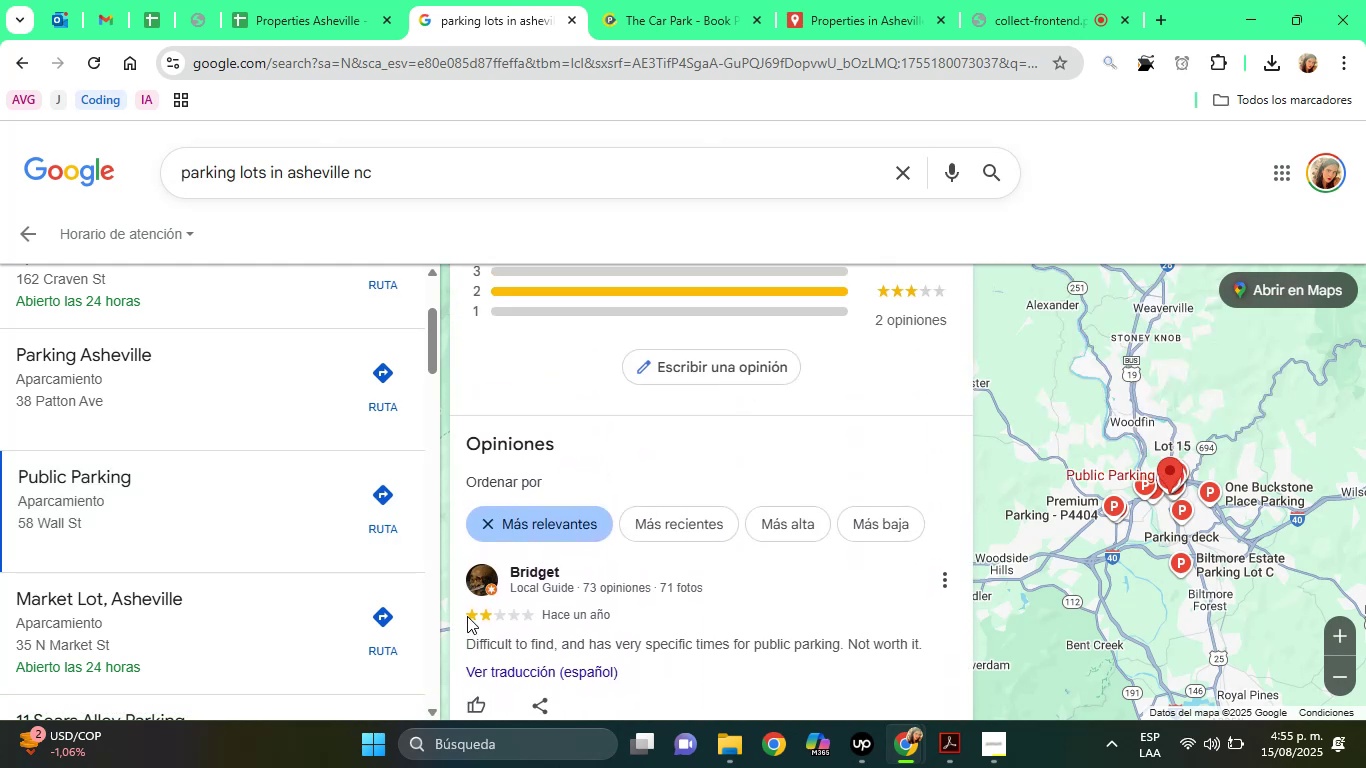 
hold_key(key=ArrowUp, duration=0.75)
 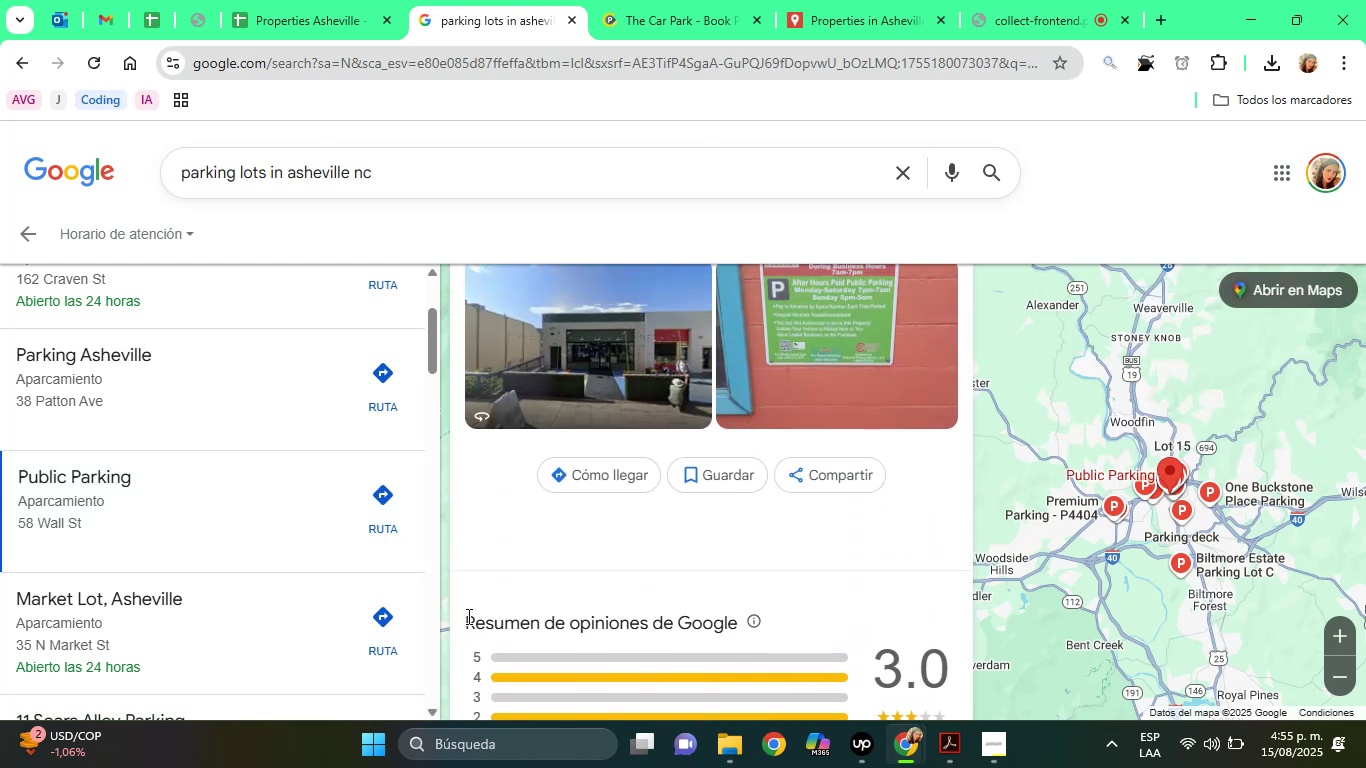 
hold_key(key=ArrowDown, duration=0.82)
 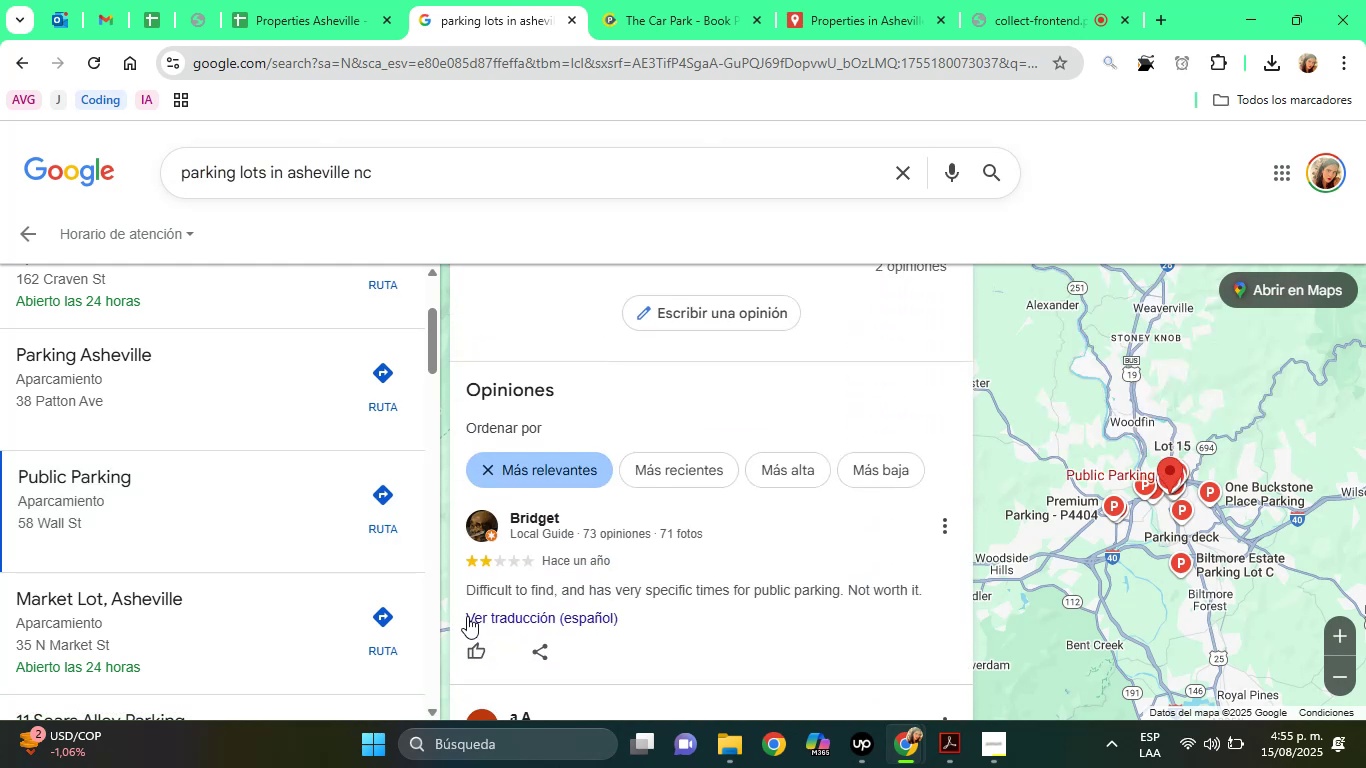 
hold_key(key=ArrowDown, duration=1.1)
 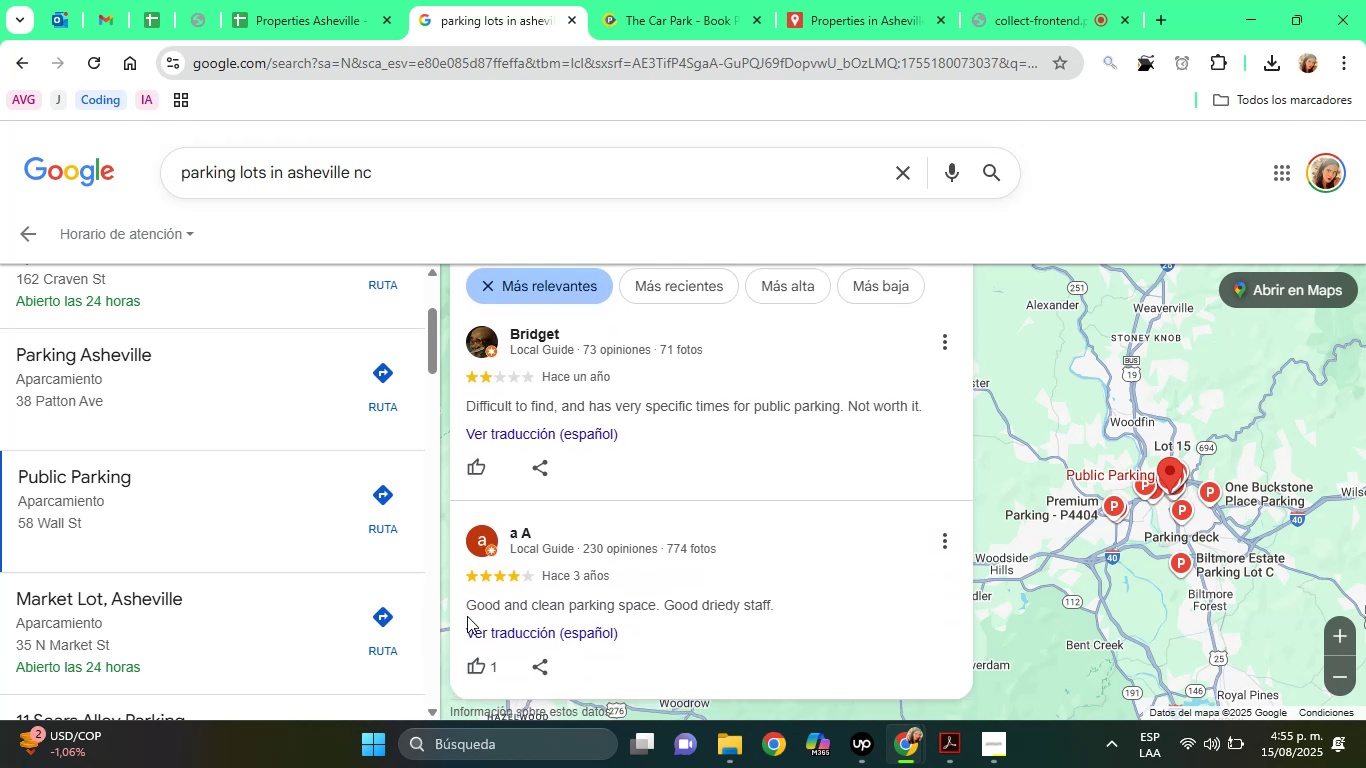 
key(ArrowDown)
 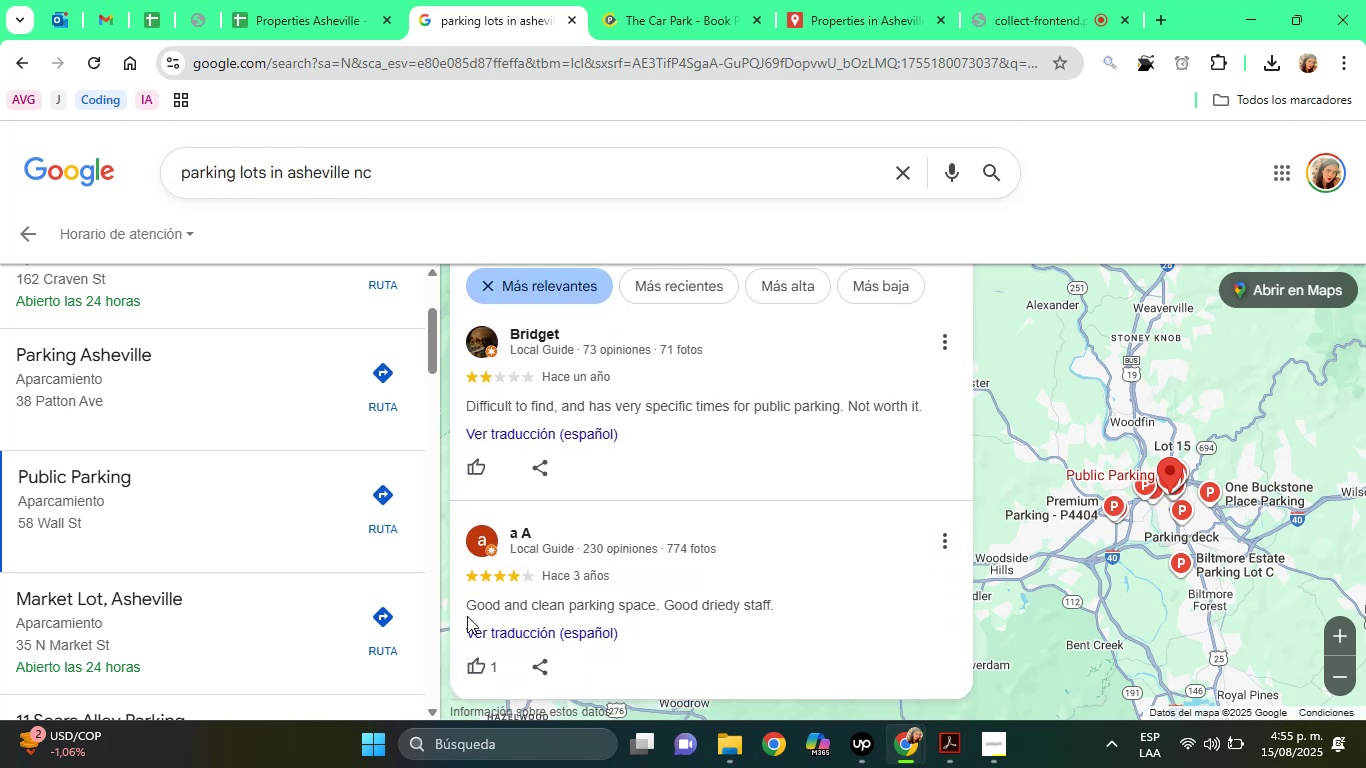 
hold_key(key=ArrowUp, duration=0.73)
 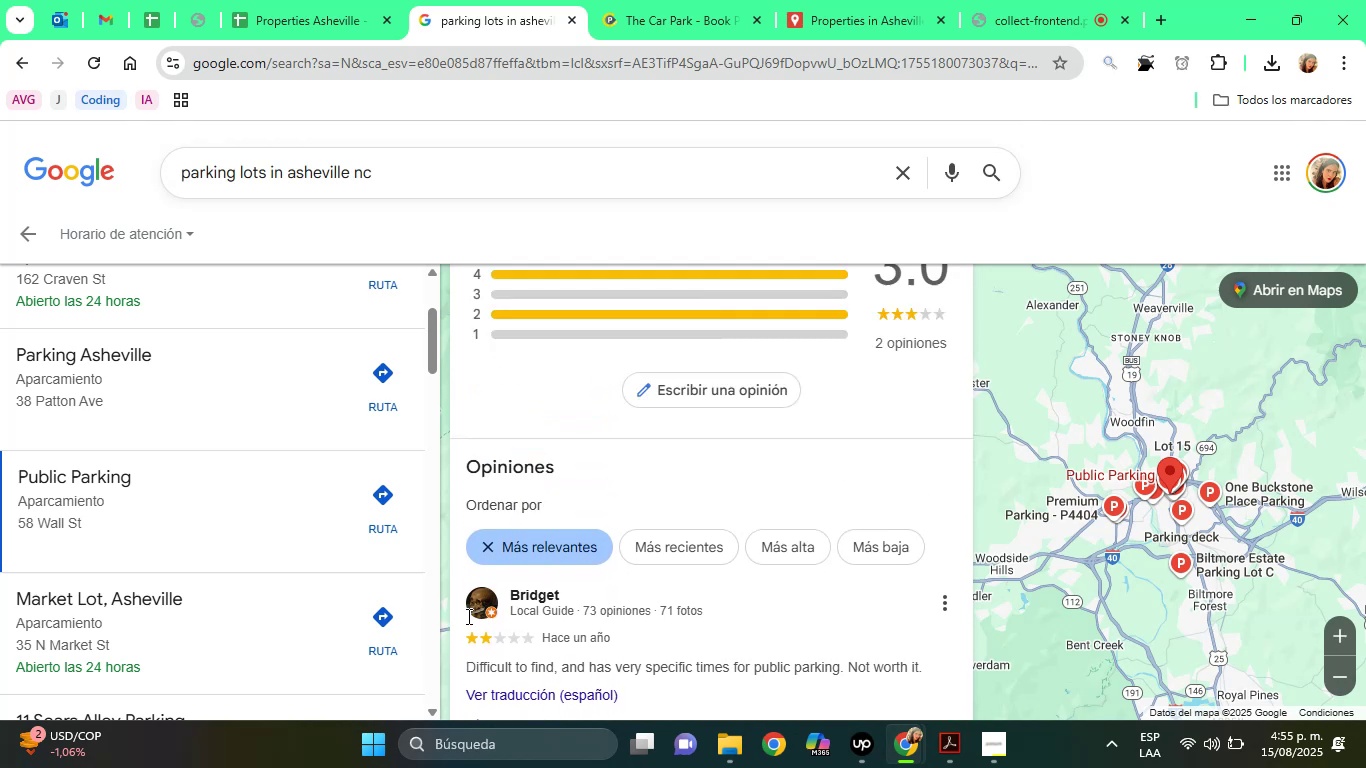 
key(ArrowUp)
 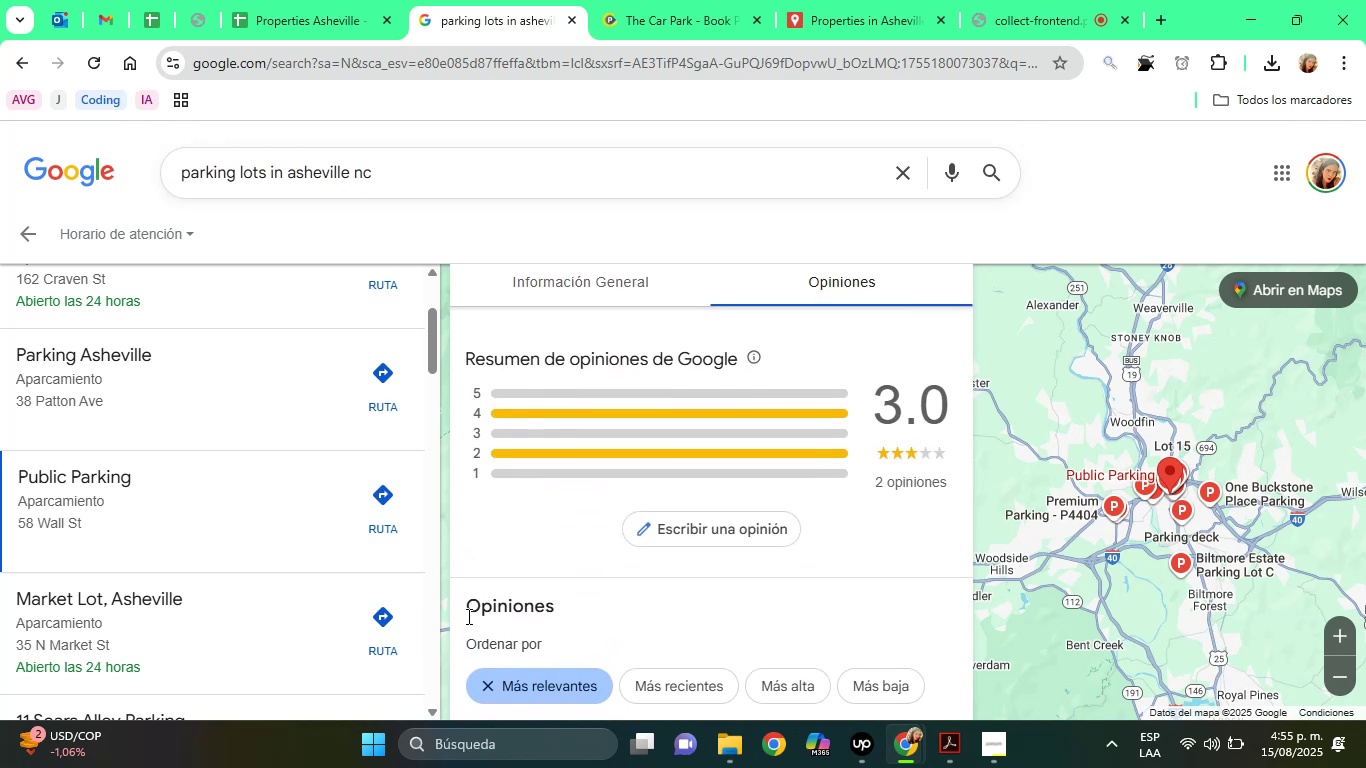 
key(ArrowUp)
 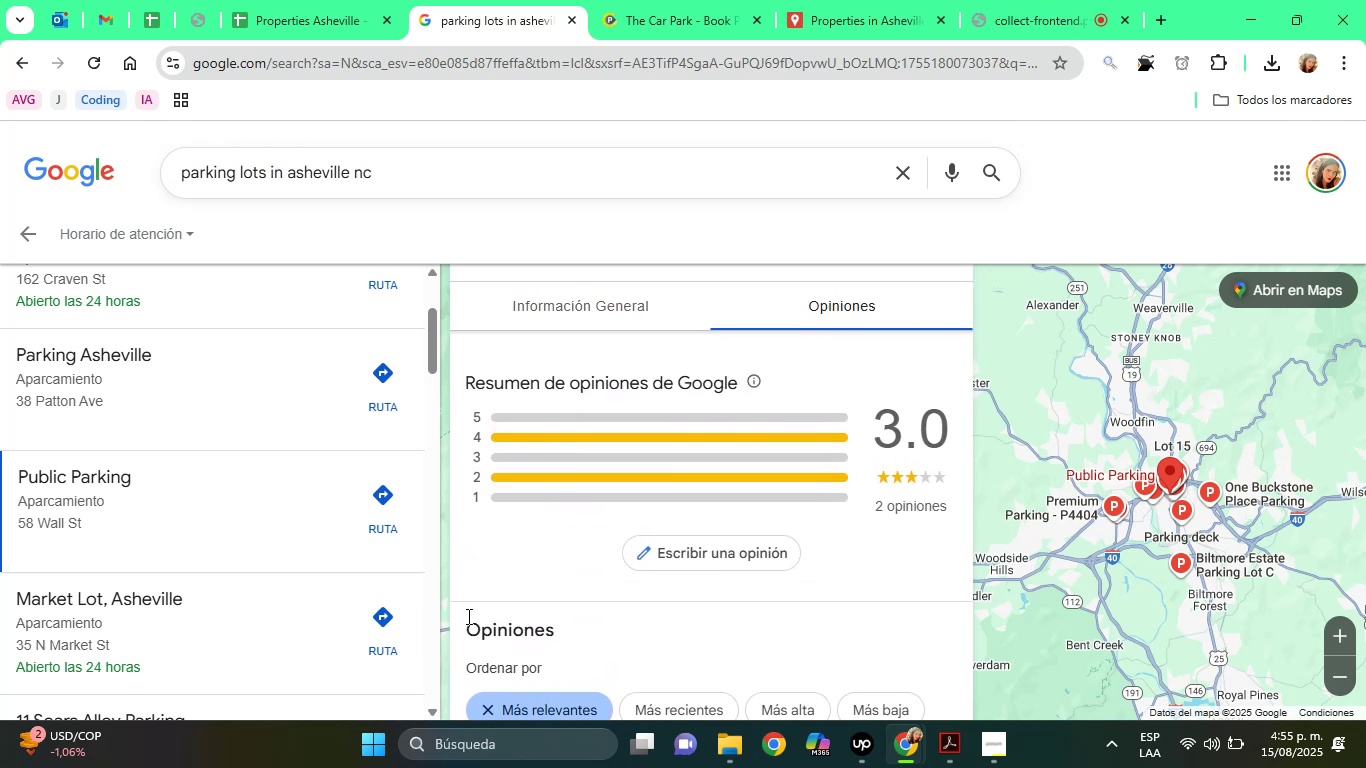 
key(ArrowUp)
 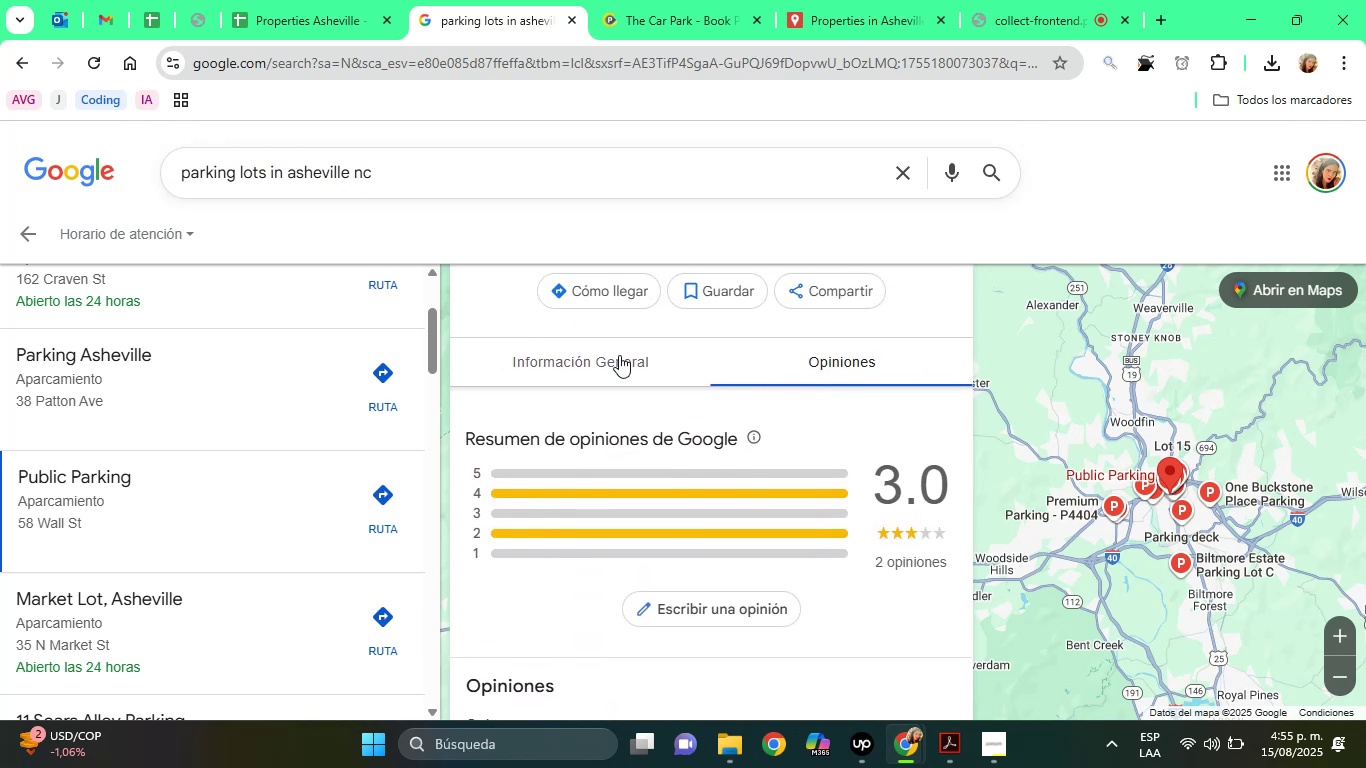 
left_click([613, 357])
 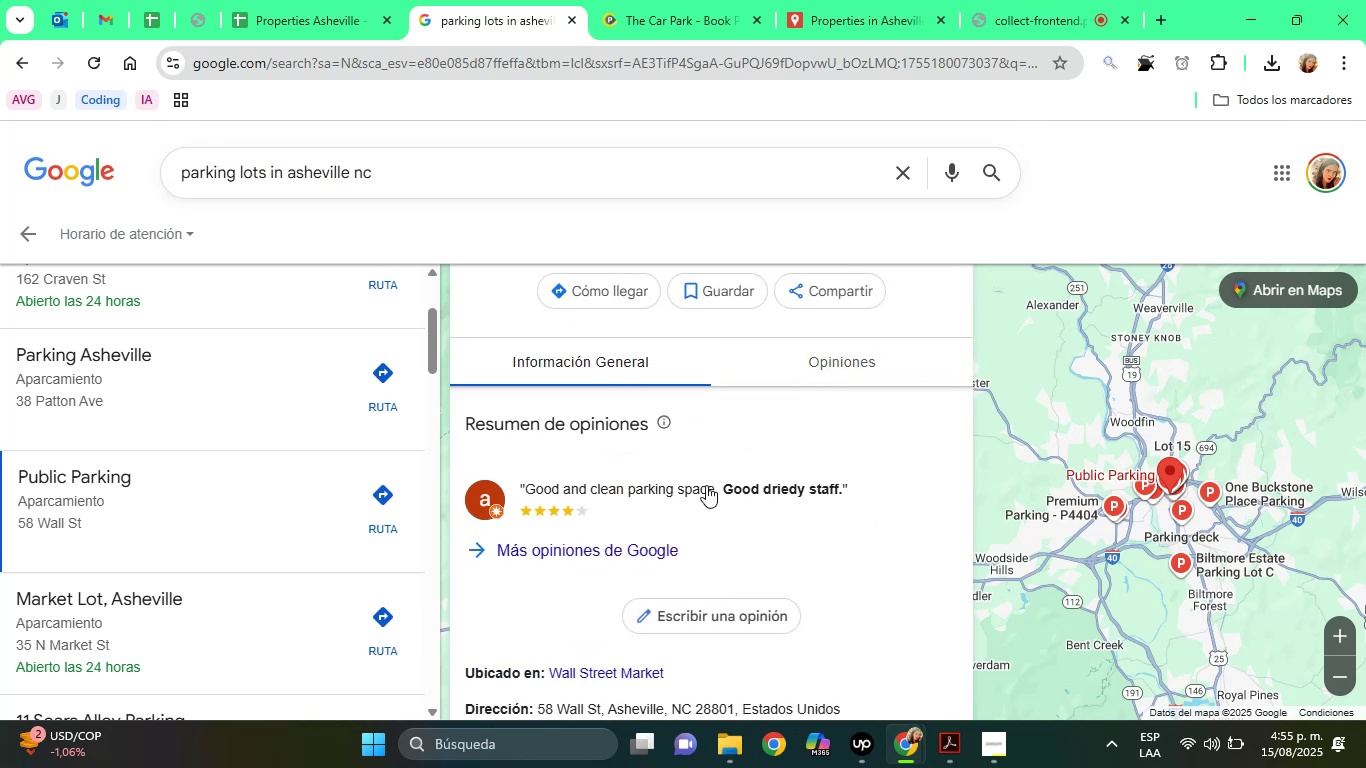 
key(ArrowDown)
 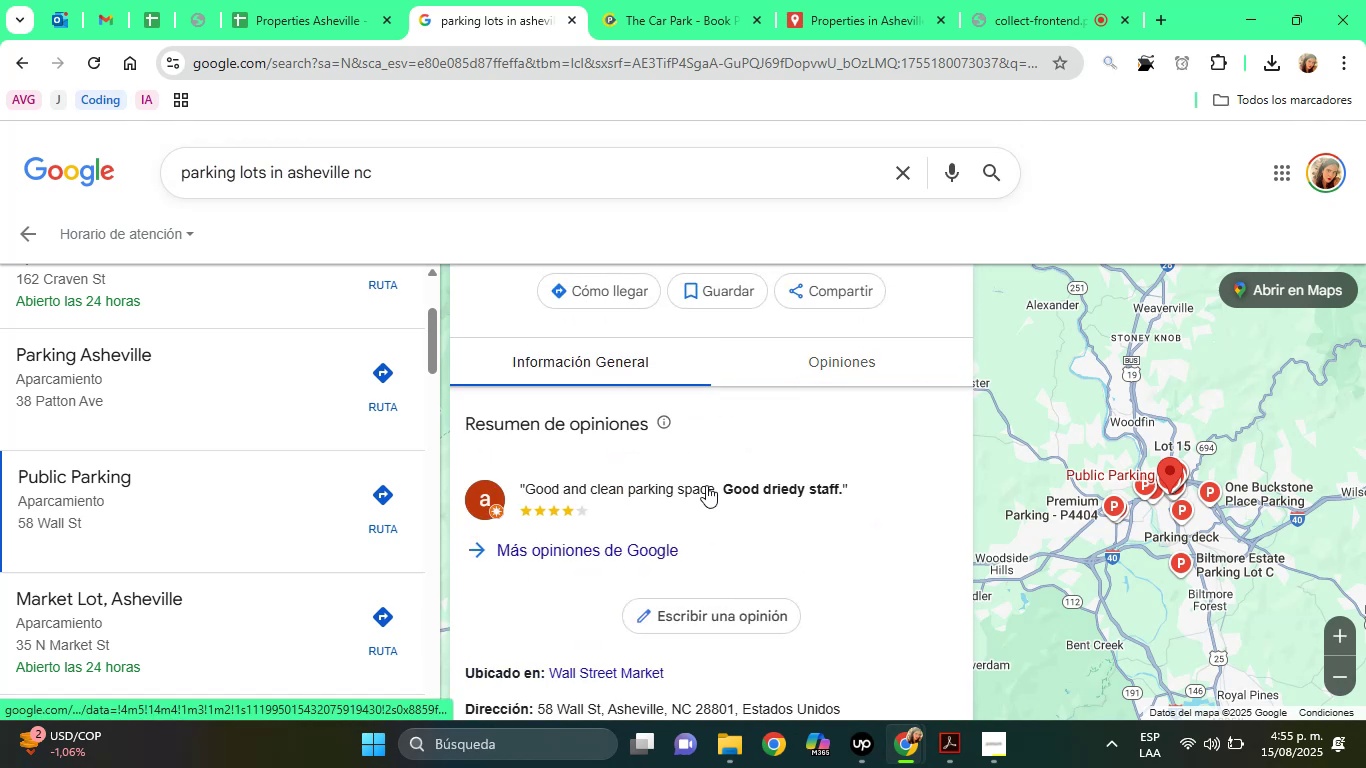 
key(ArrowDown)
 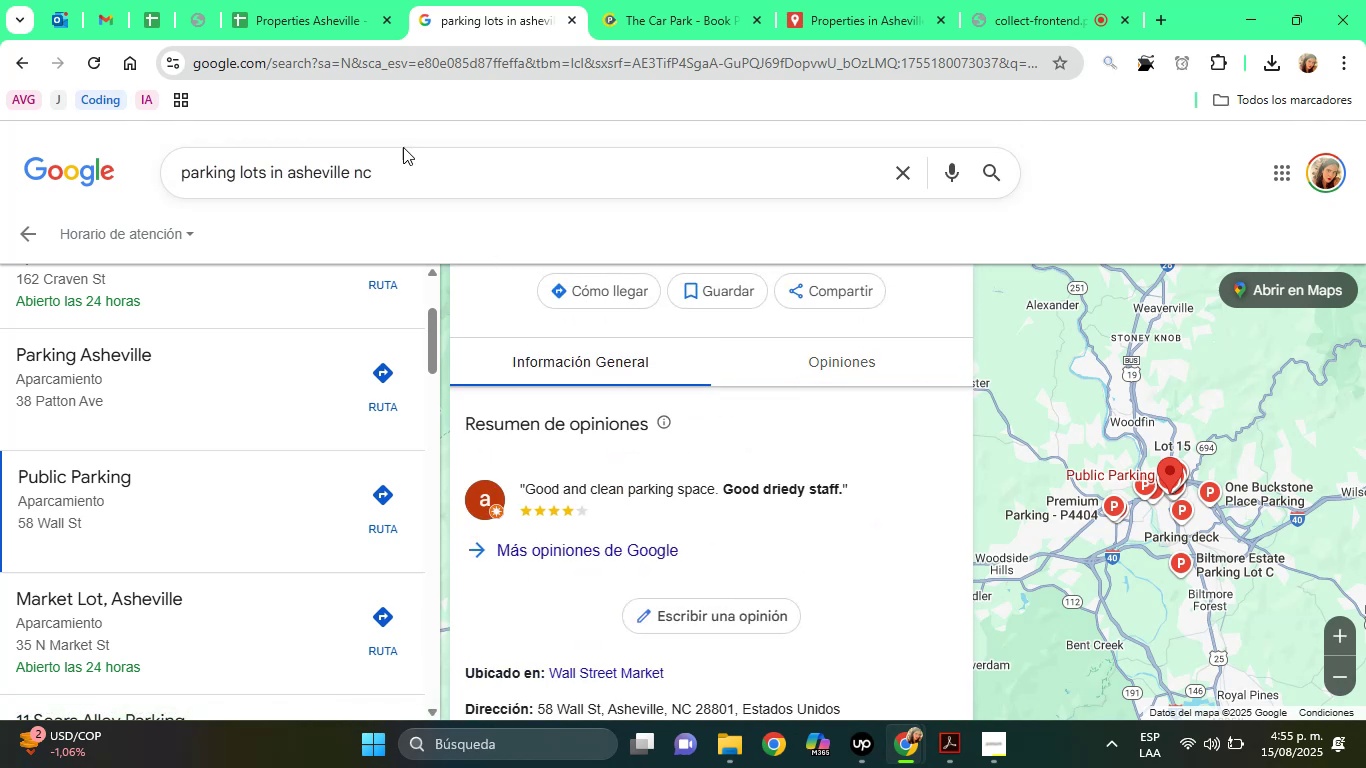 
left_click([319, 0])
 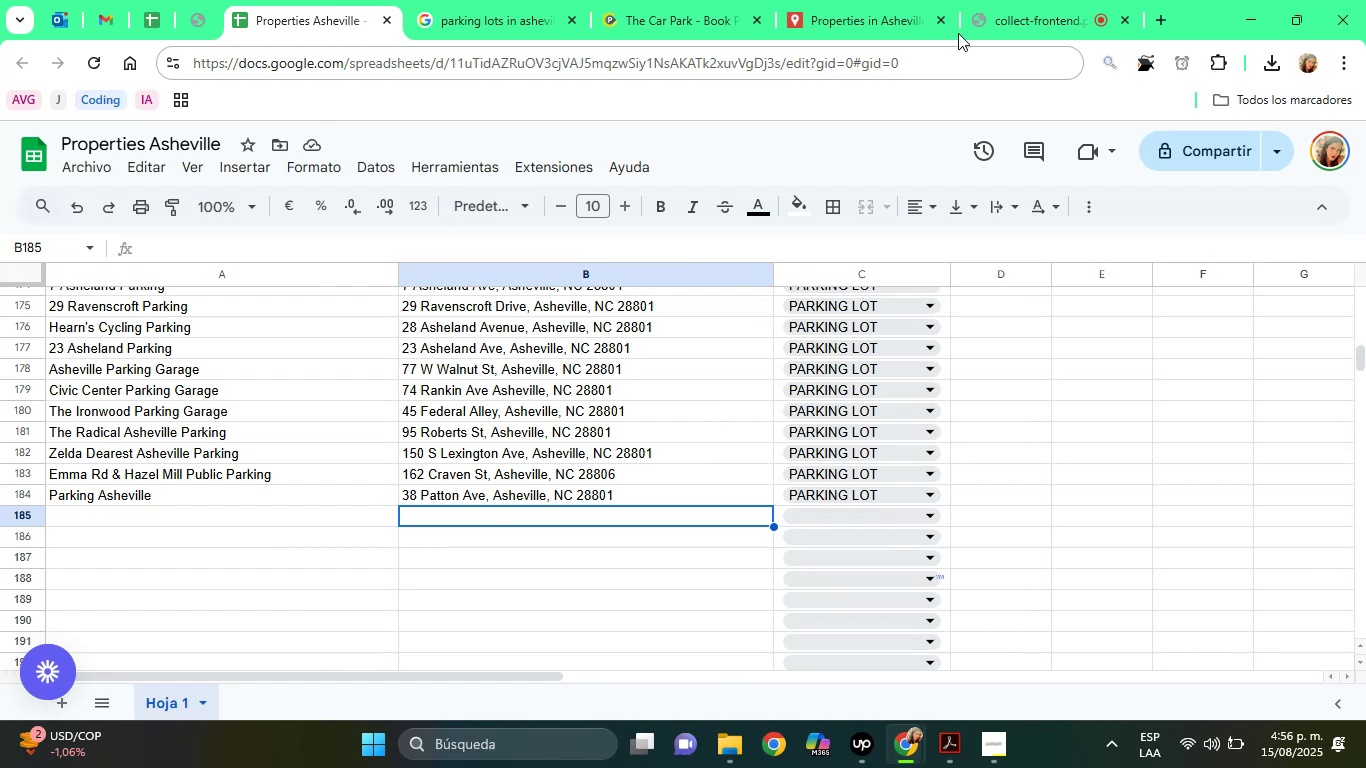 
left_click([1016, 0])
 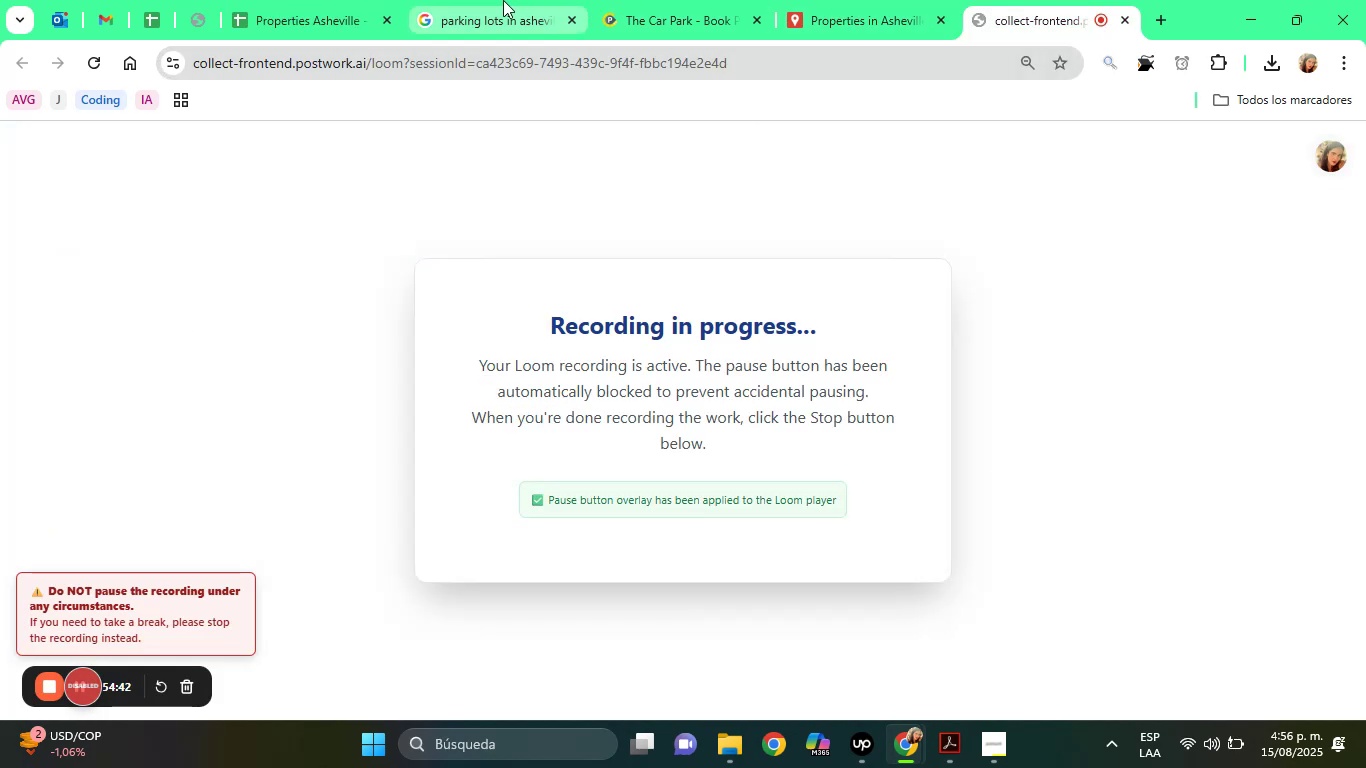 
left_click([503, 0])
 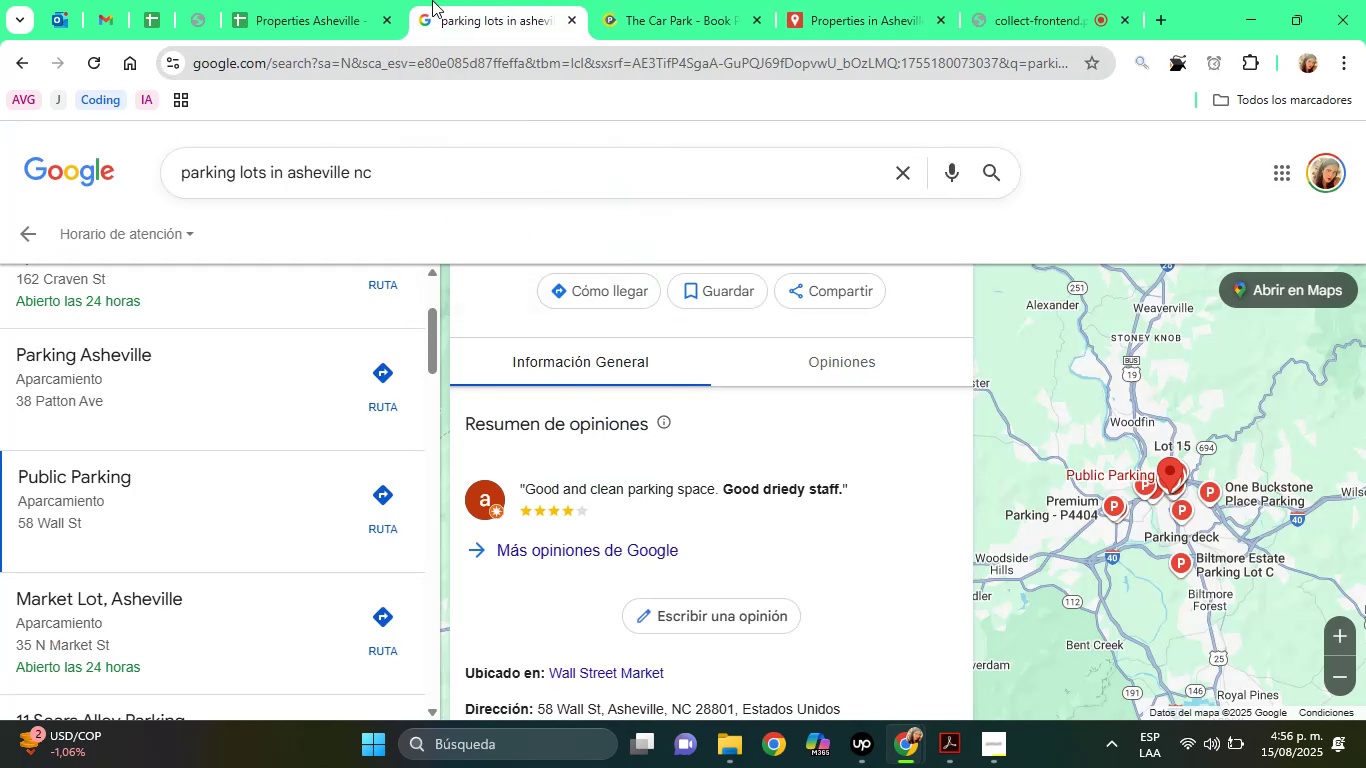 
left_click([369, 0])
 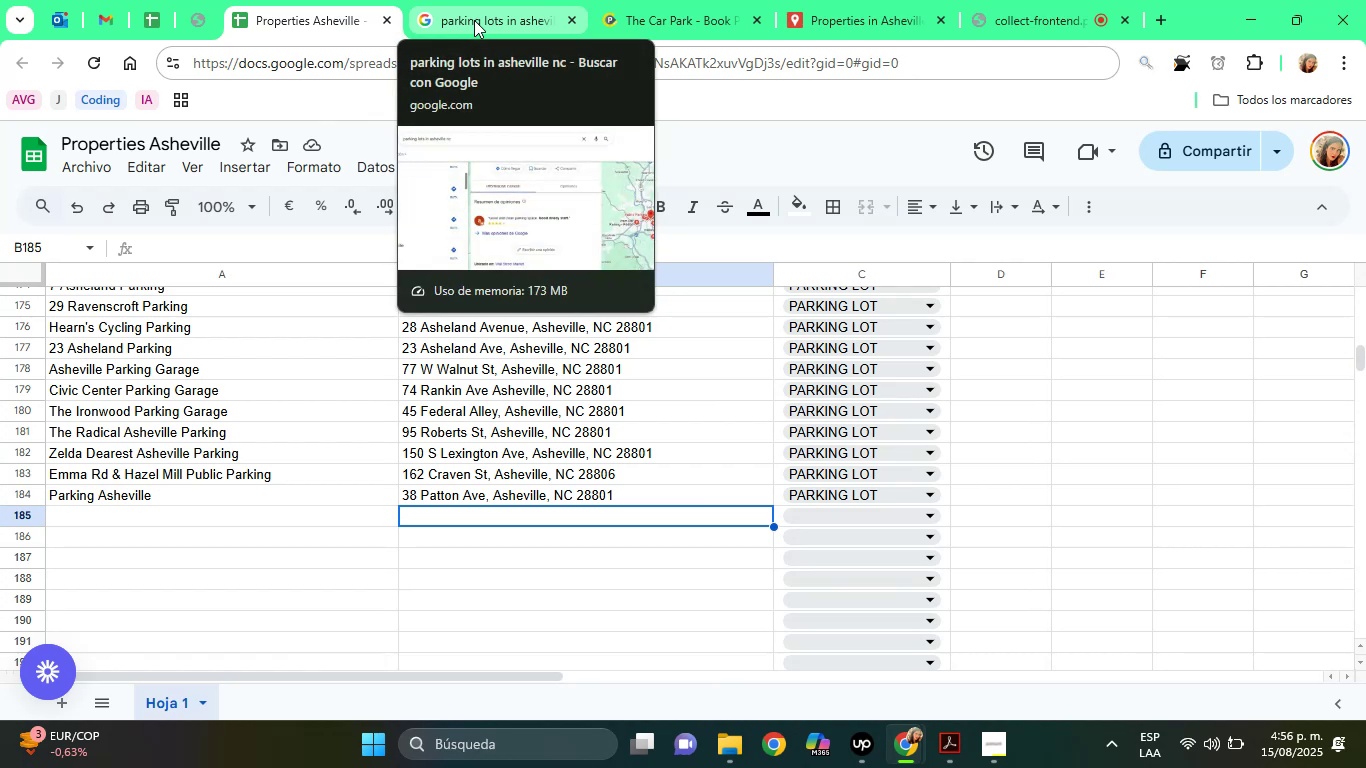 
wait(24.61)
 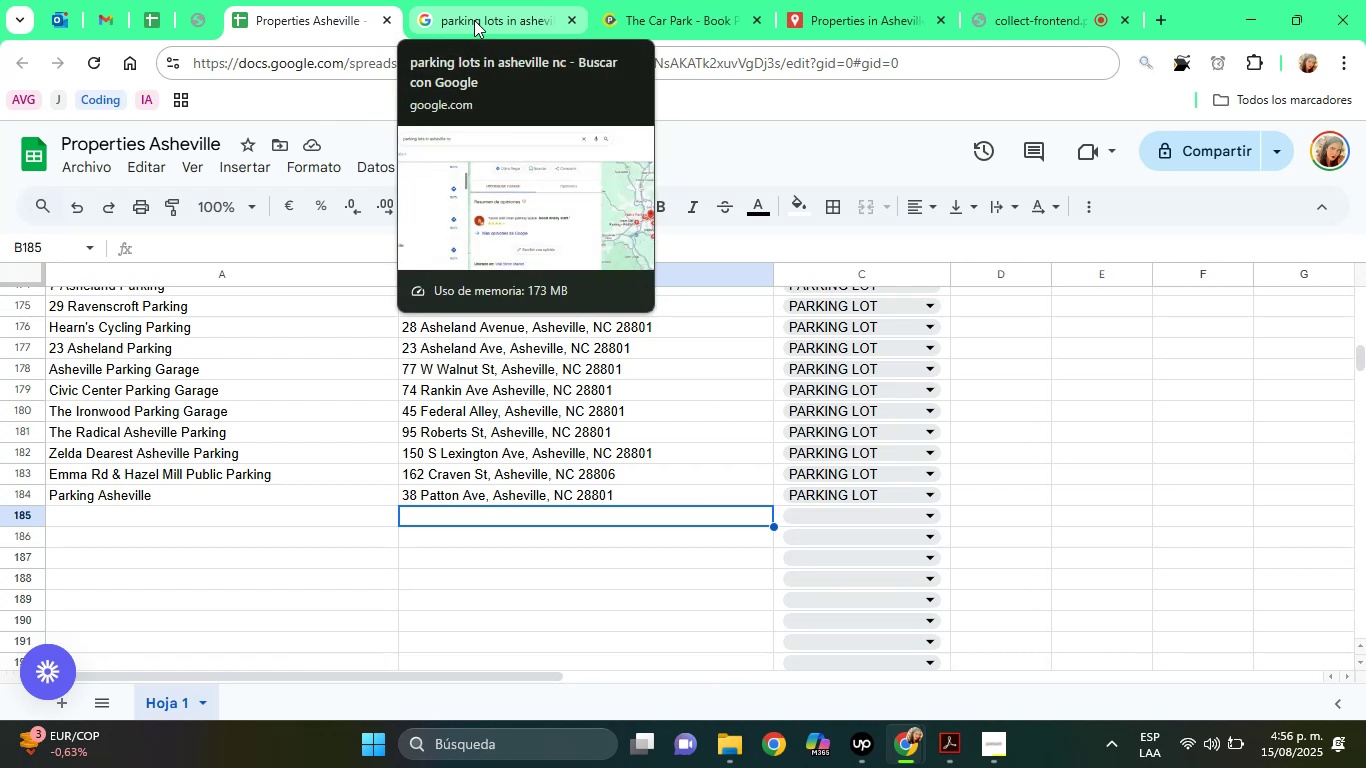 
left_click([474, 20])
 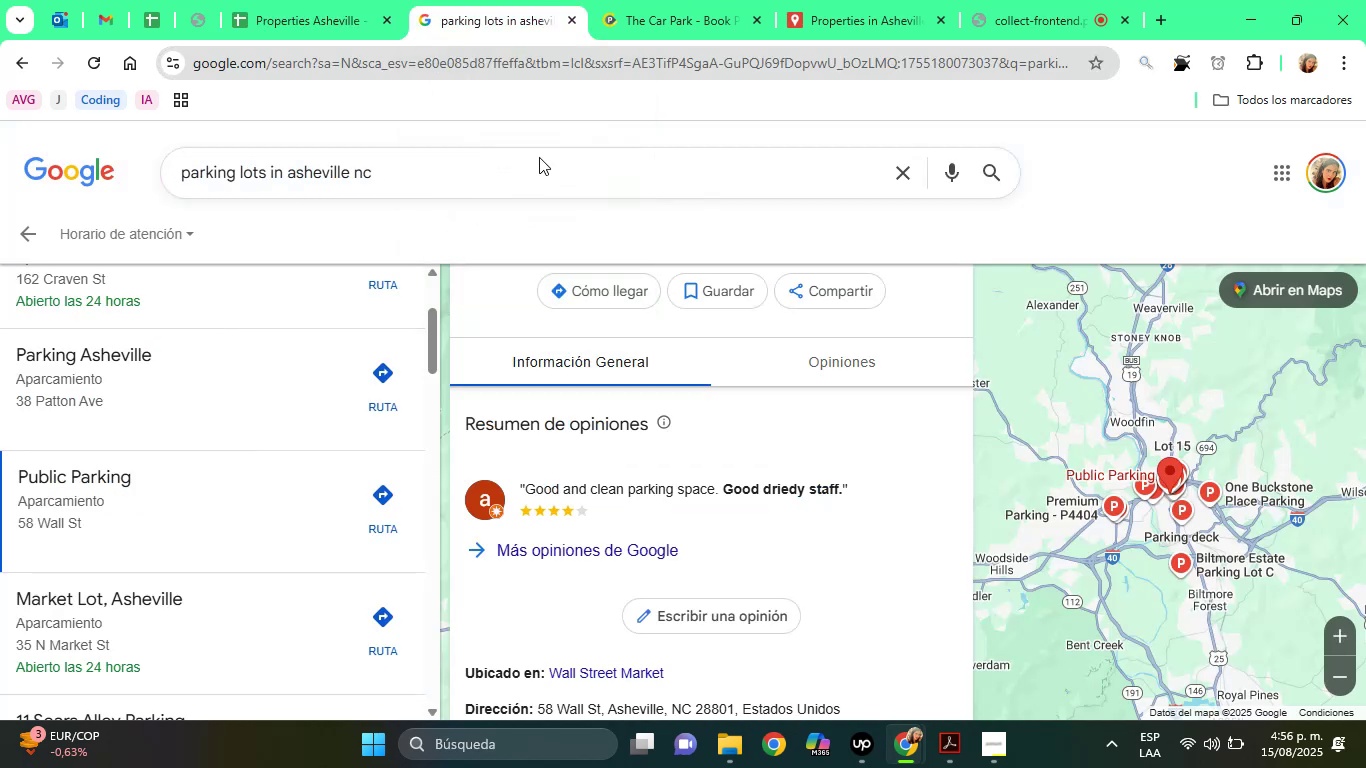 
left_click([275, 0])
 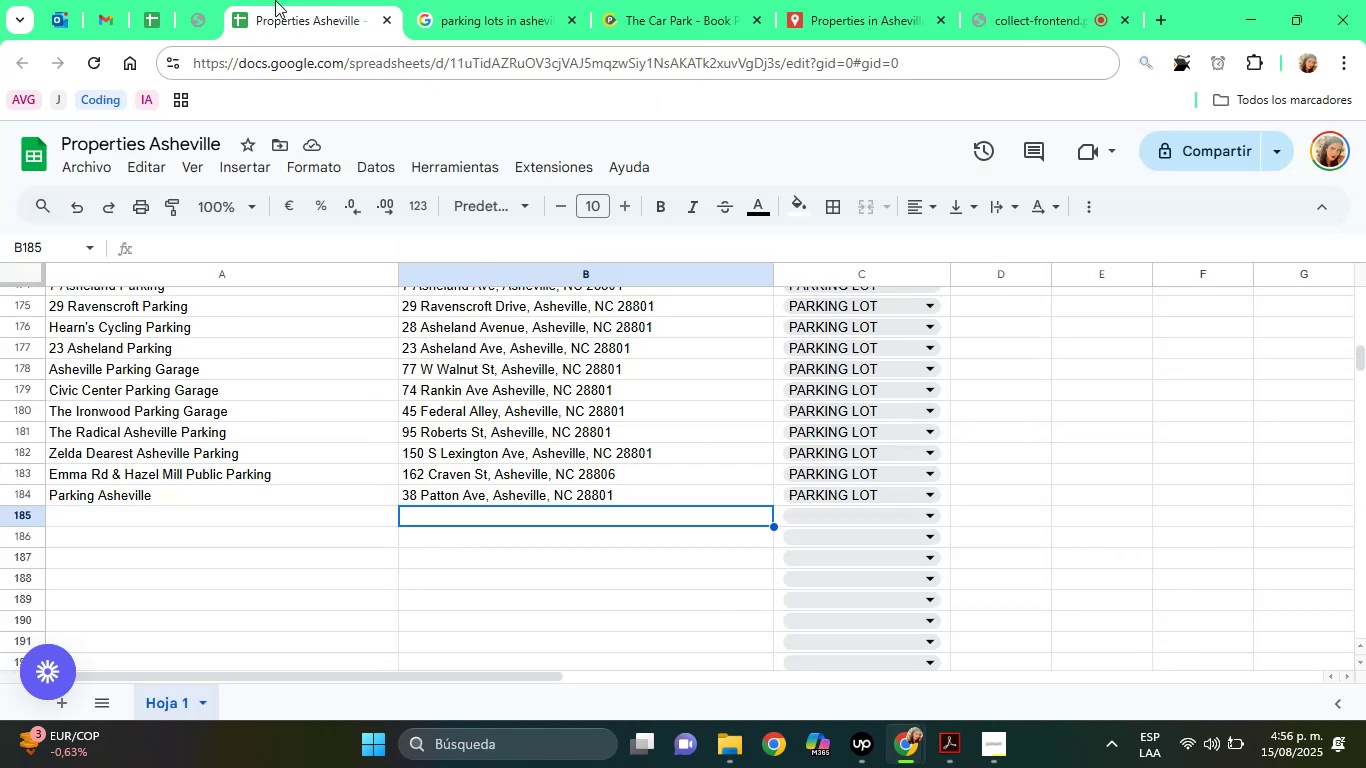 
left_click([275, 0])
 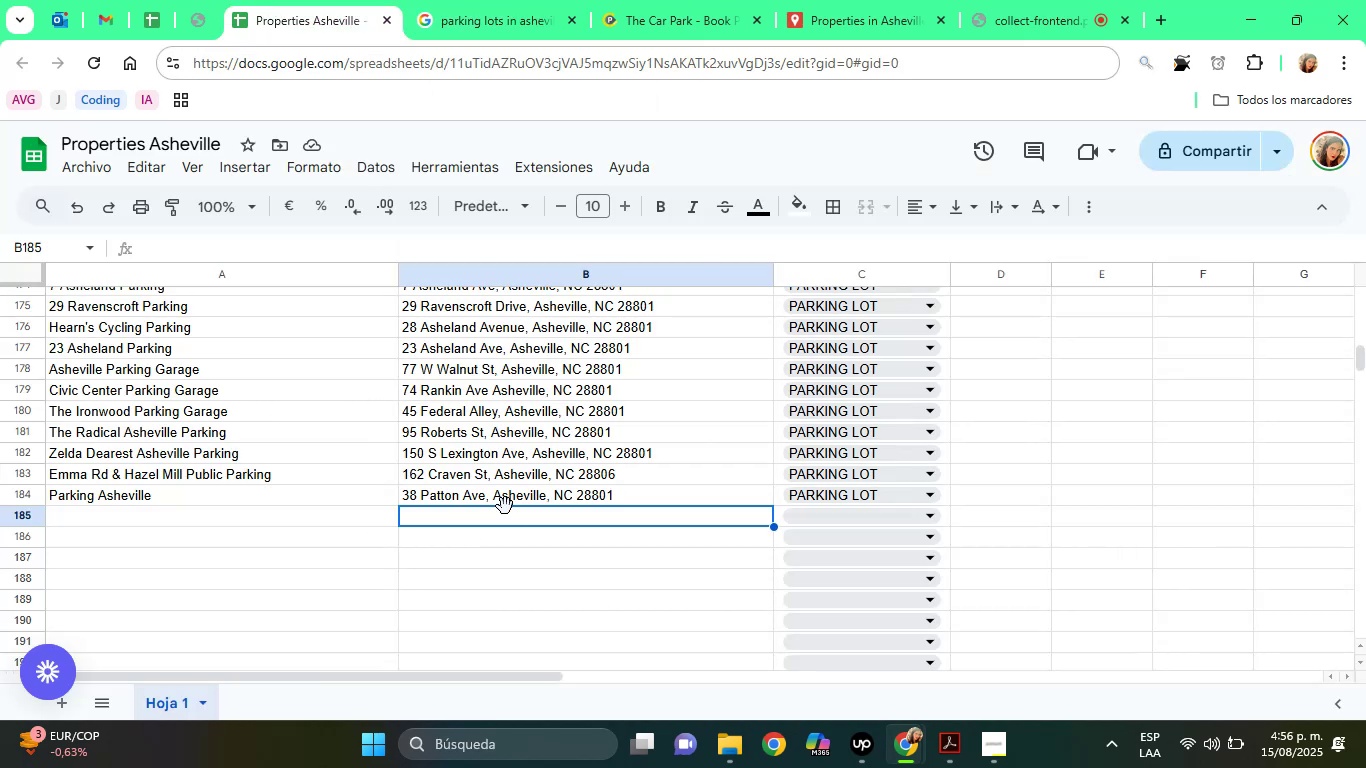 
left_click([505, 506])
 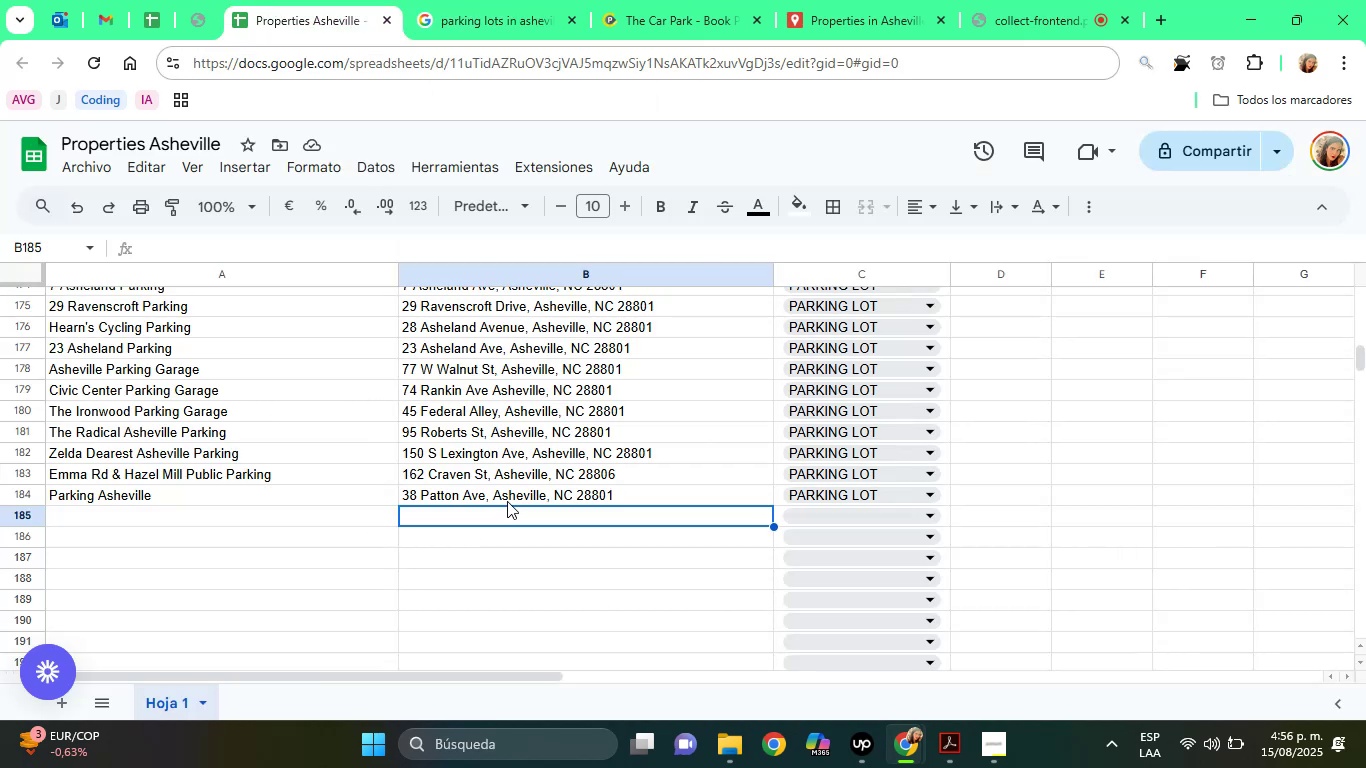 
left_click([507, 501])
 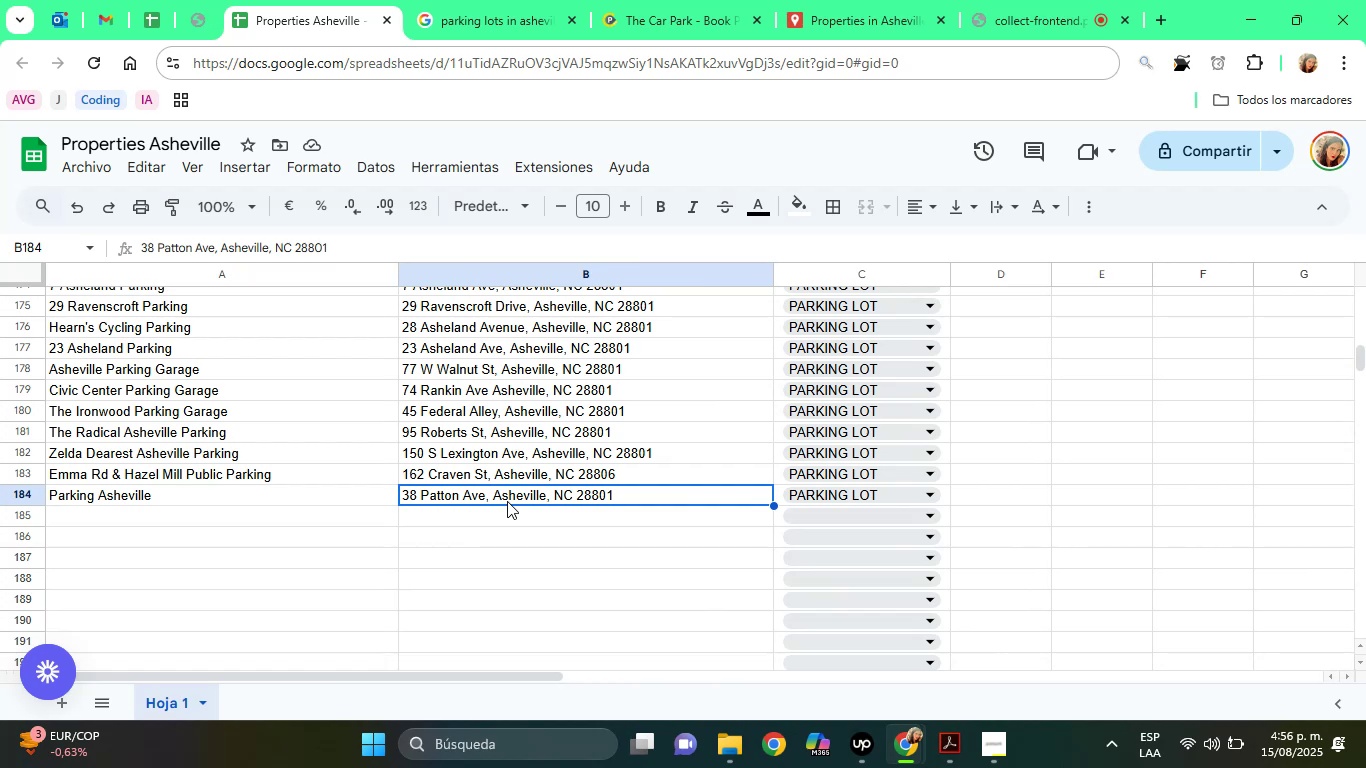 
key(ArrowUp)
 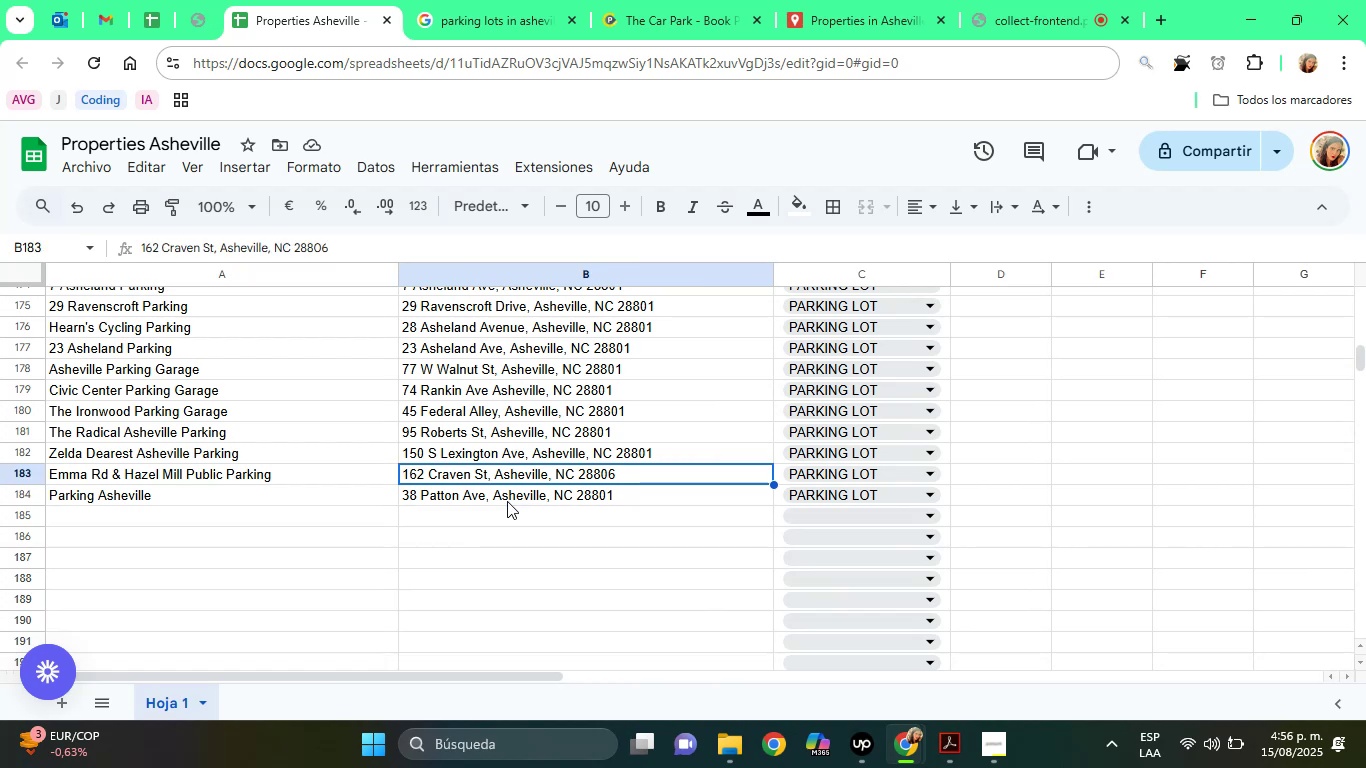 
key(ArrowUp)
 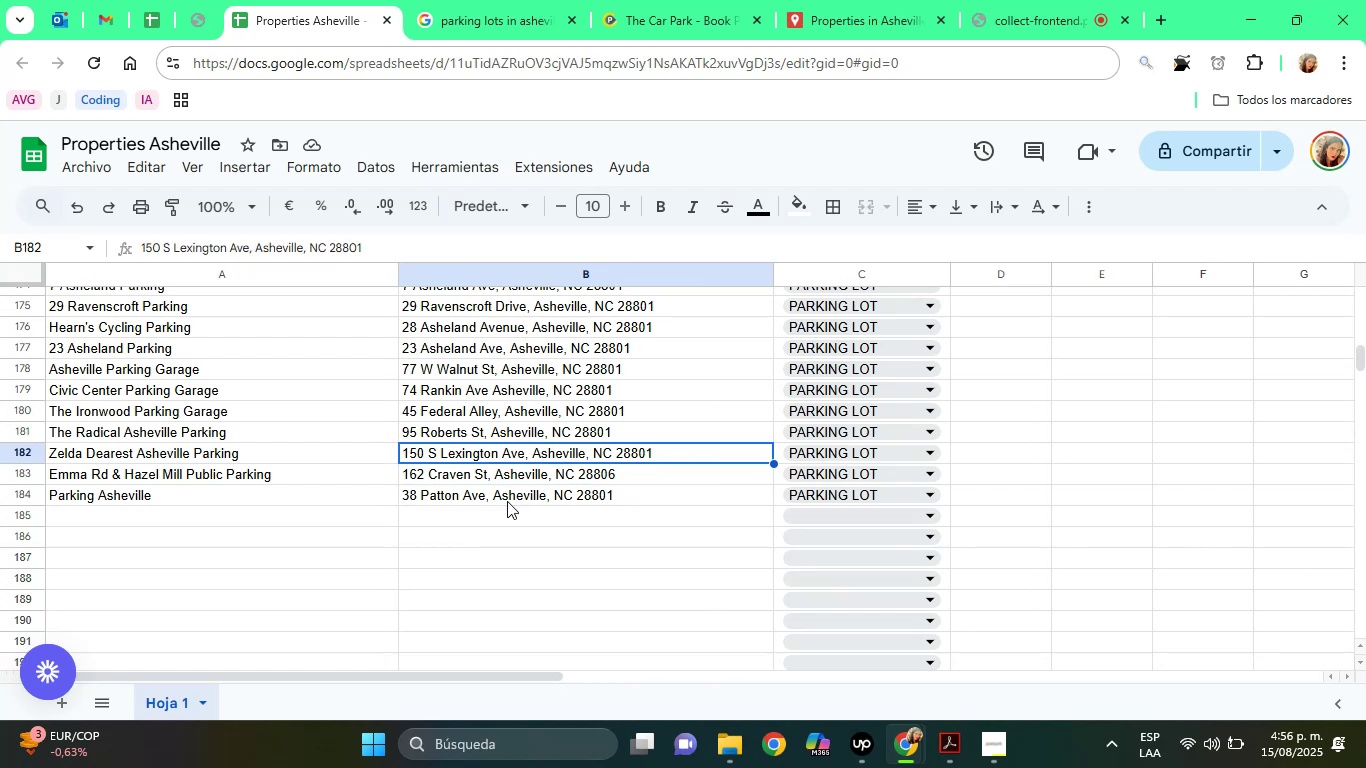 
key(ArrowUp)
 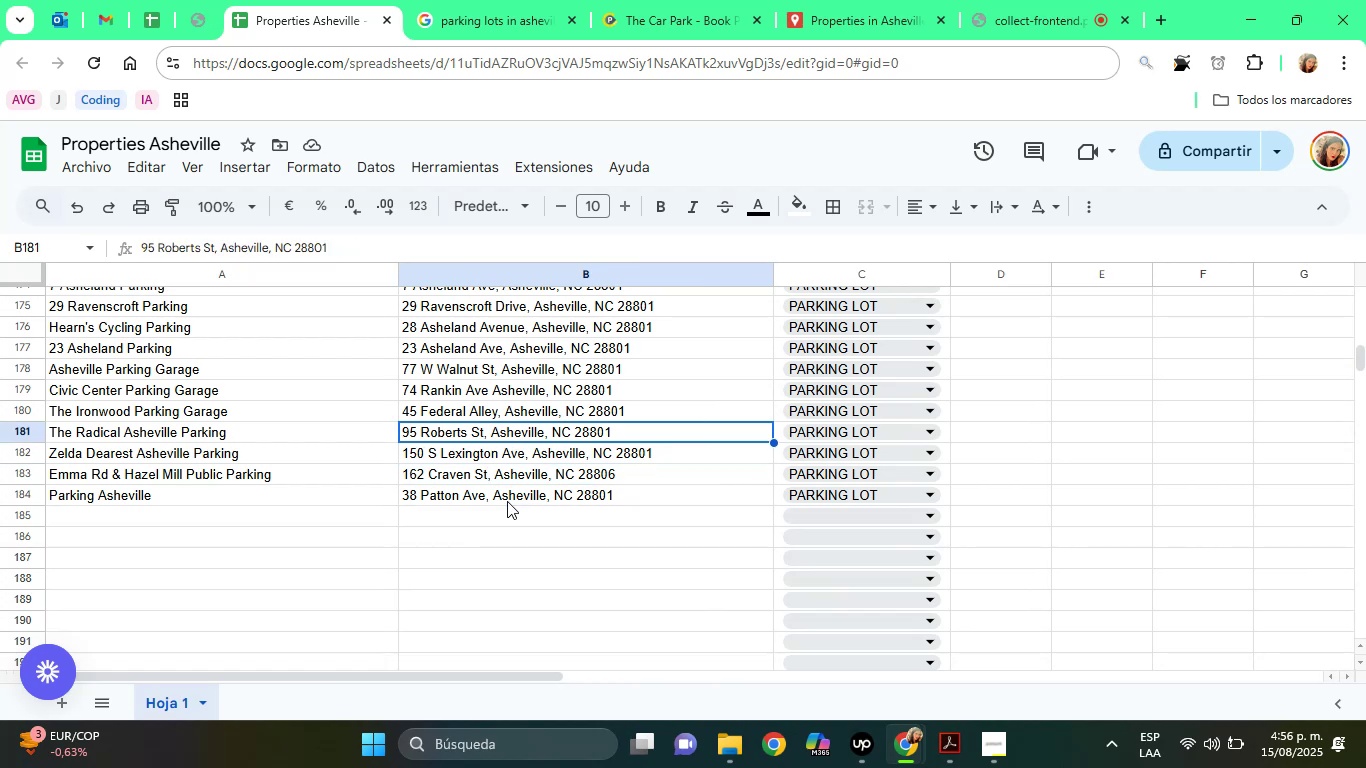 
key(ArrowUp)
 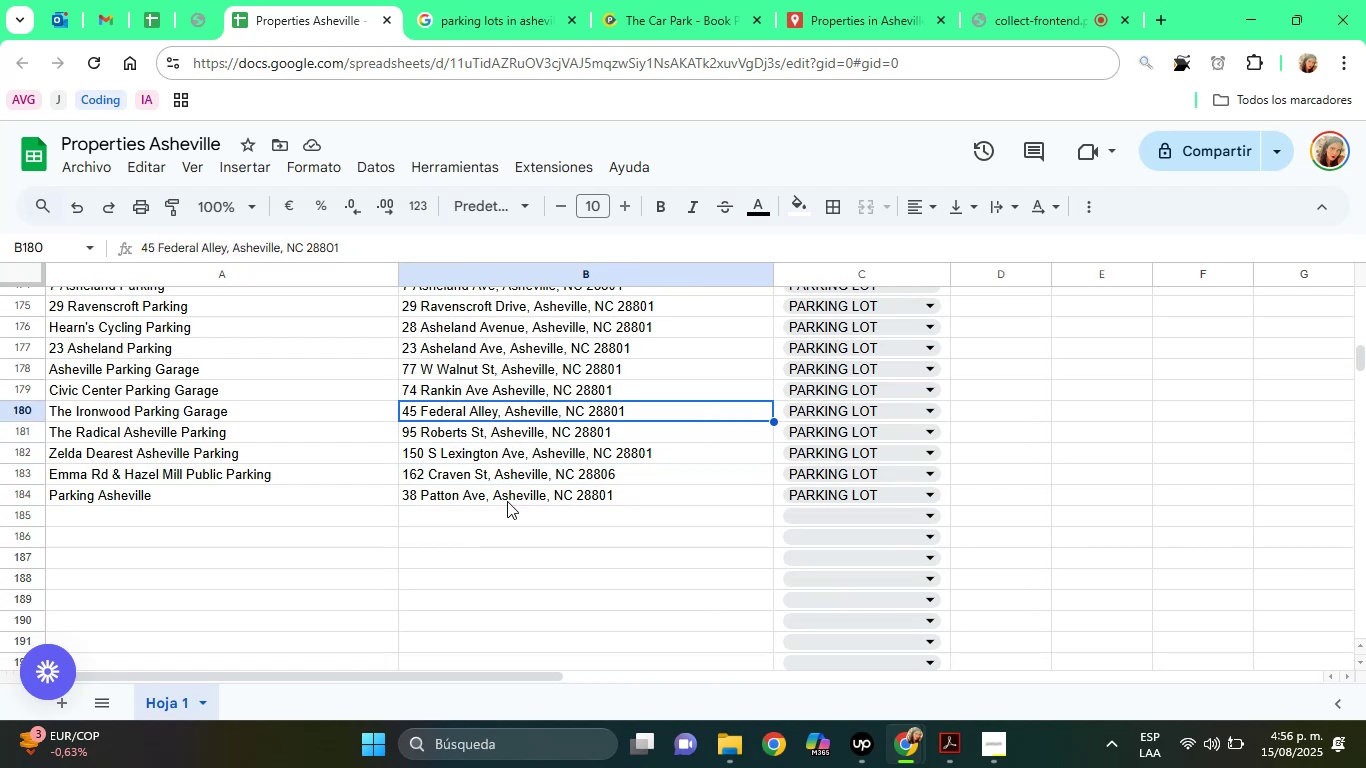 
key(ArrowUp)
 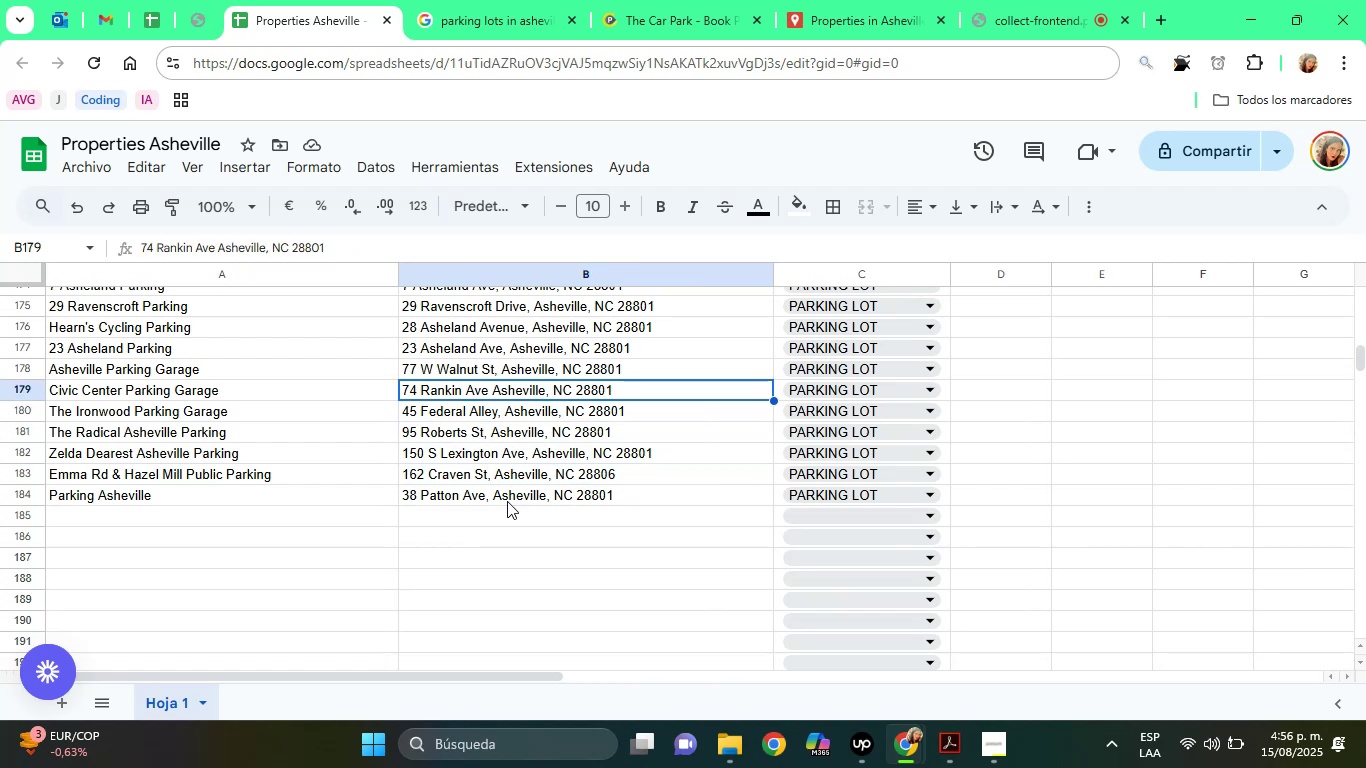 
key(ArrowUp)
 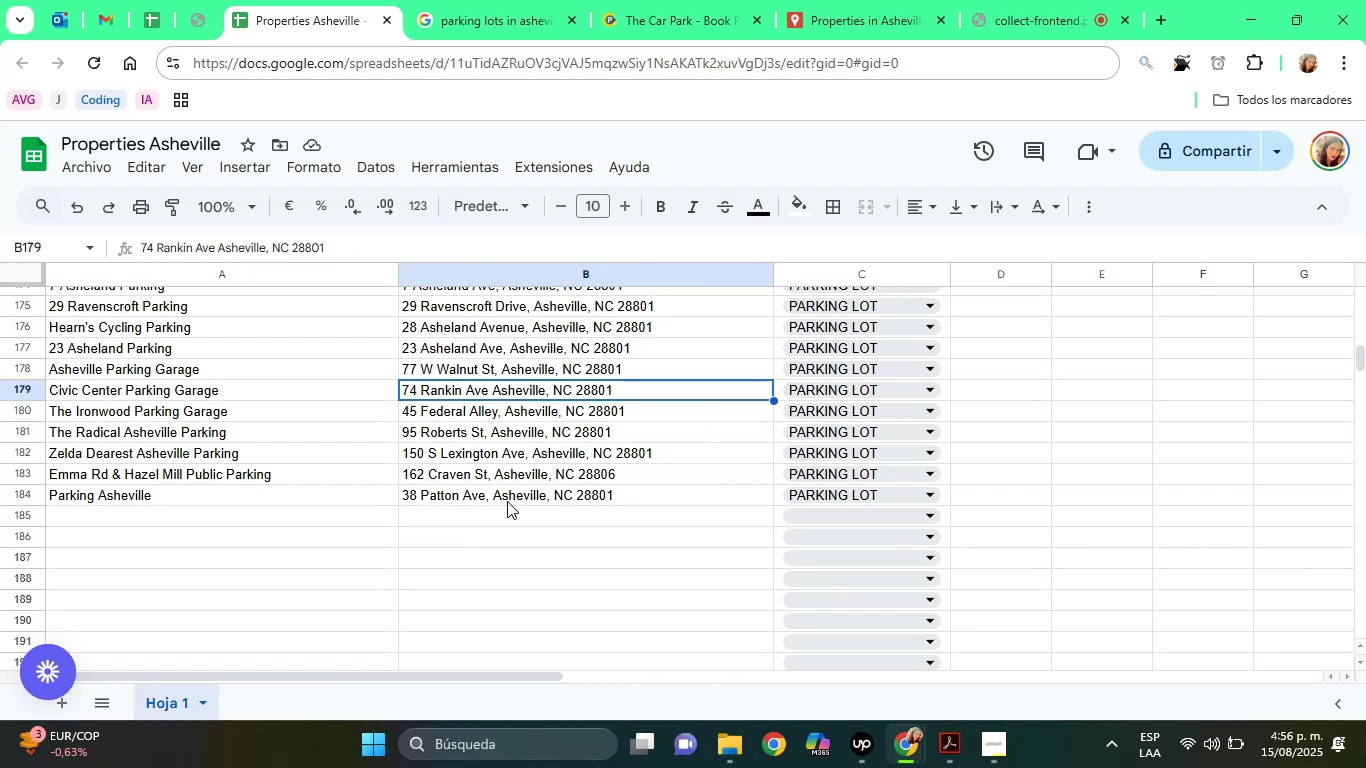 
key(ArrowUp)
 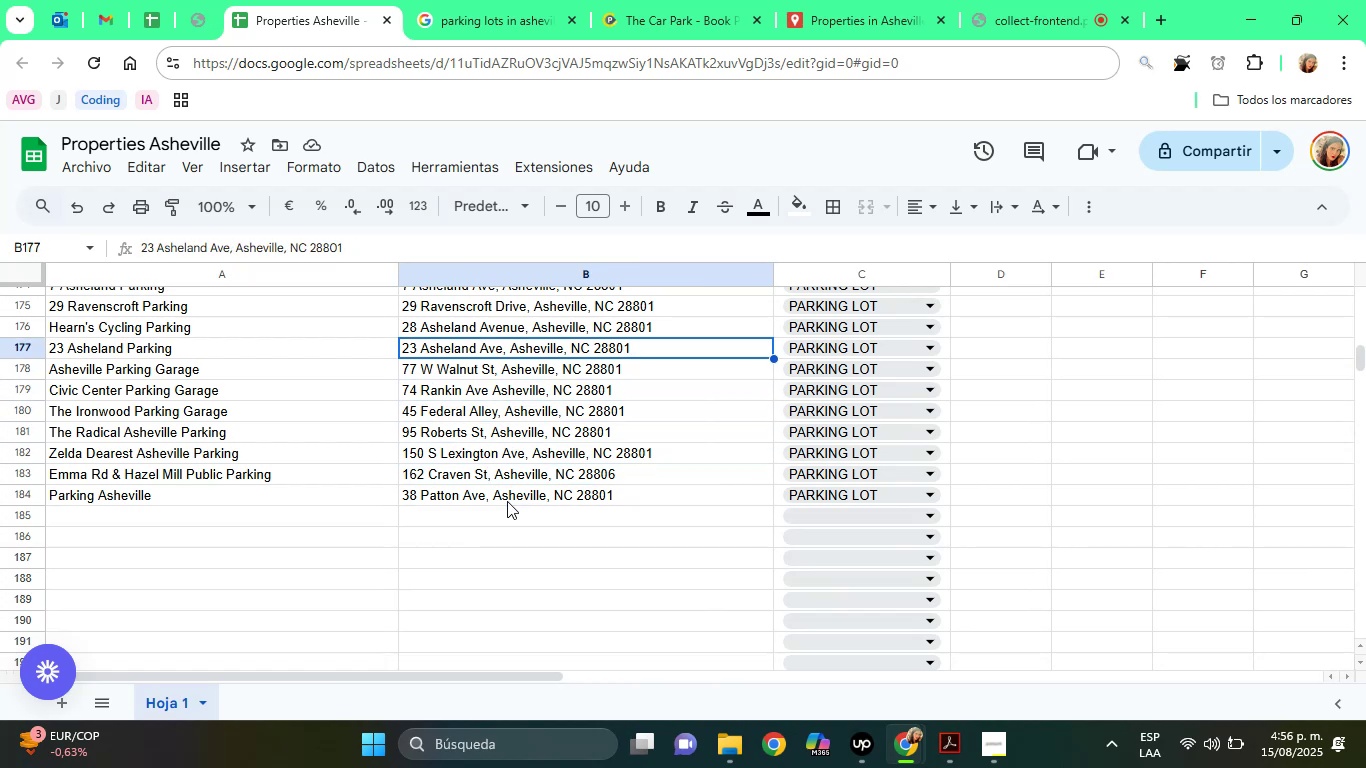 
key(ArrowUp)
 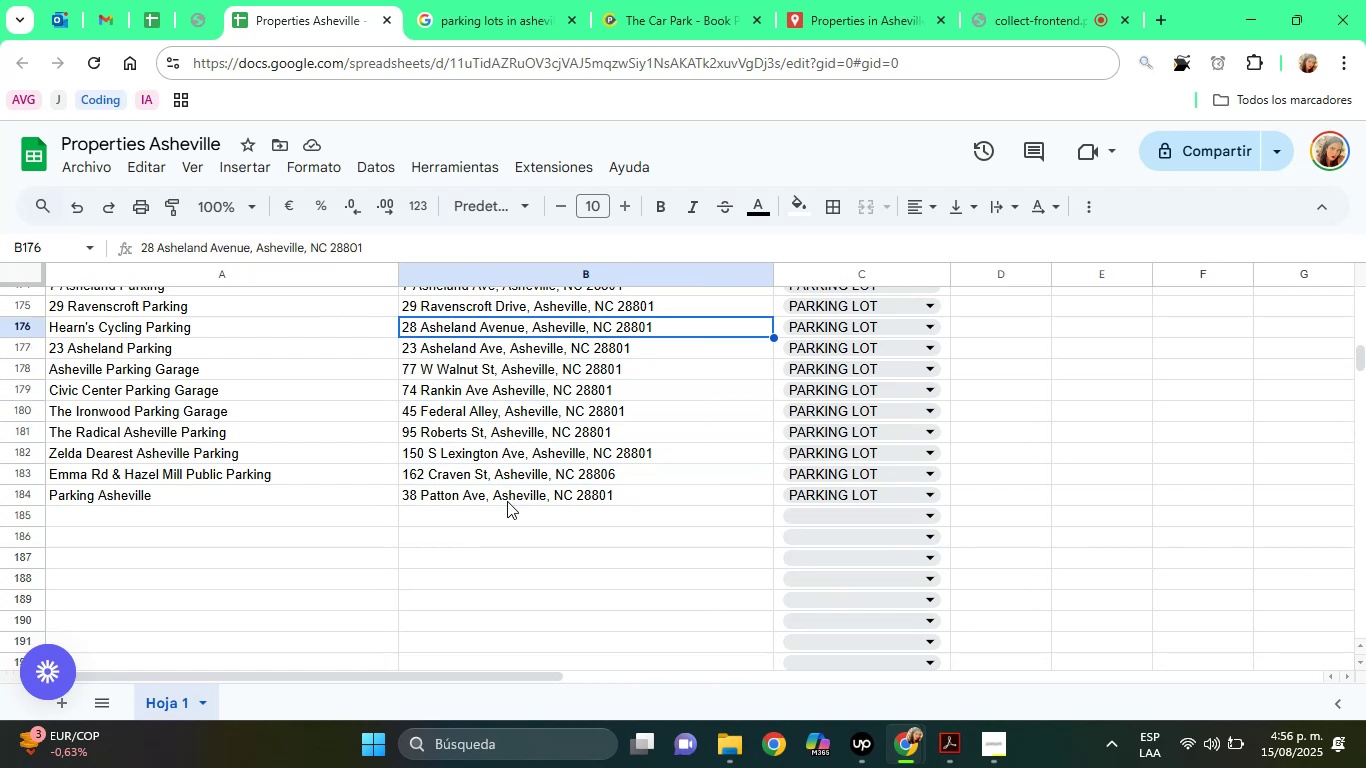 
key(ArrowUp)
 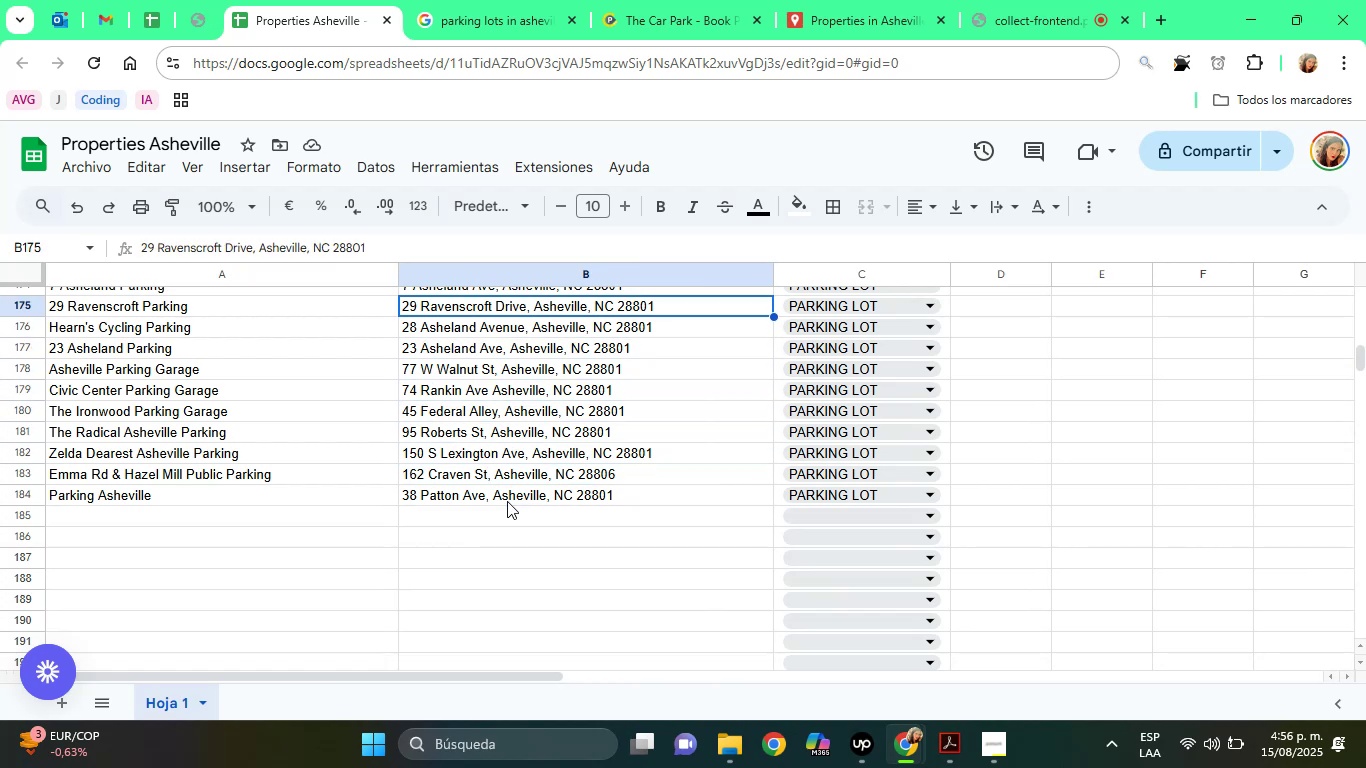 
key(ArrowUp)
 